 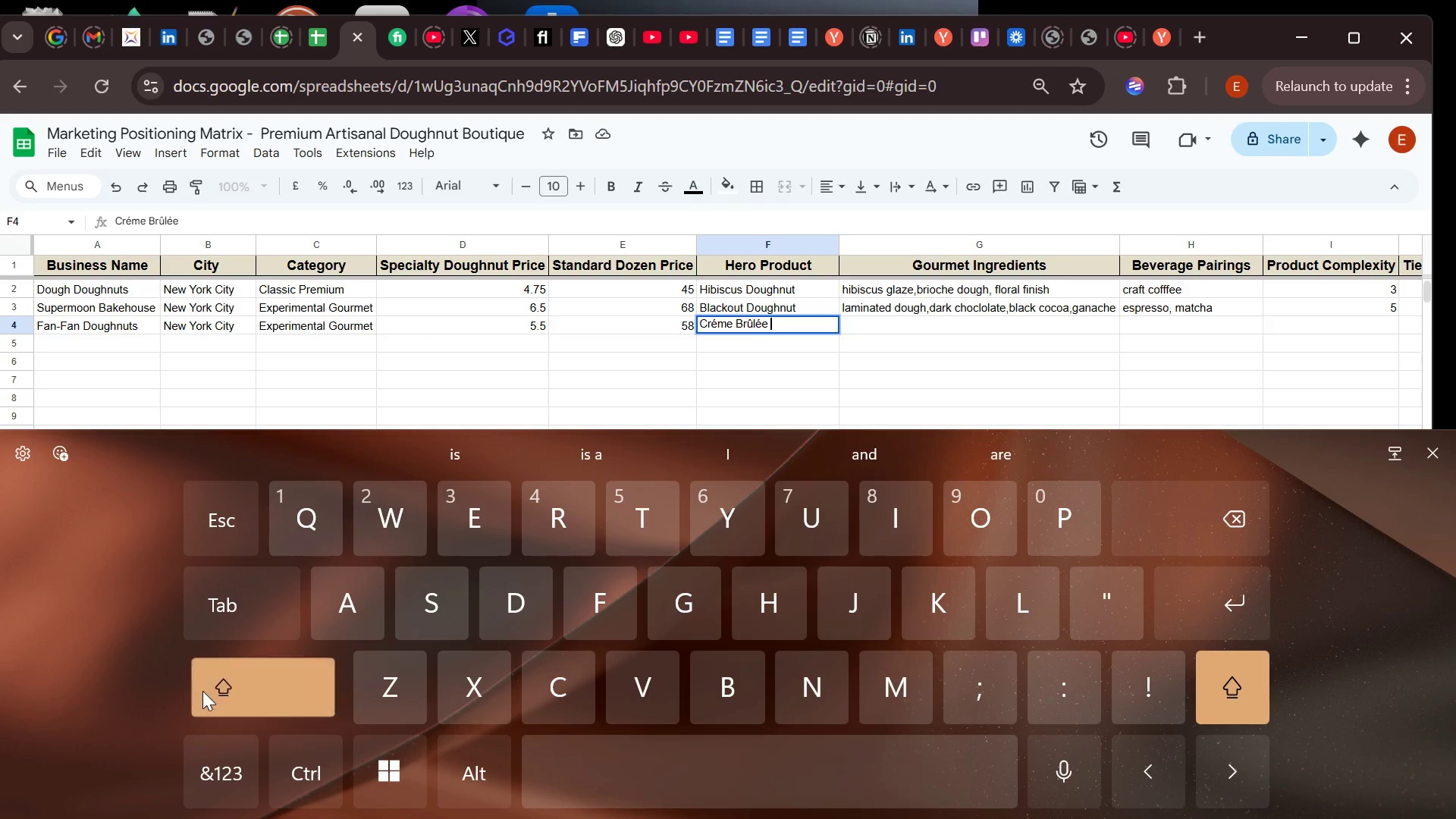 
key(Shift+ShiftLeft)
 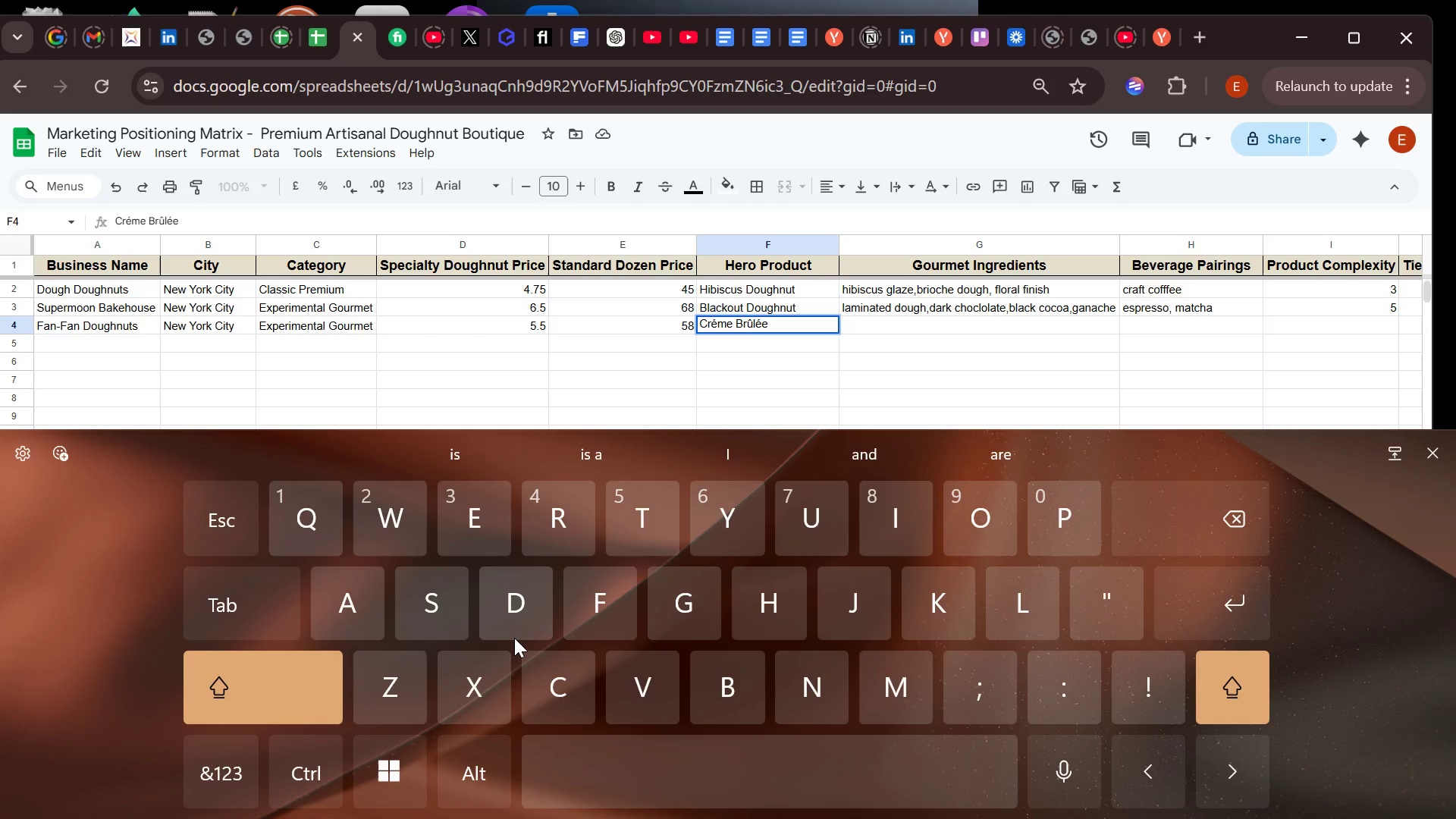 
left_click([516, 635])
 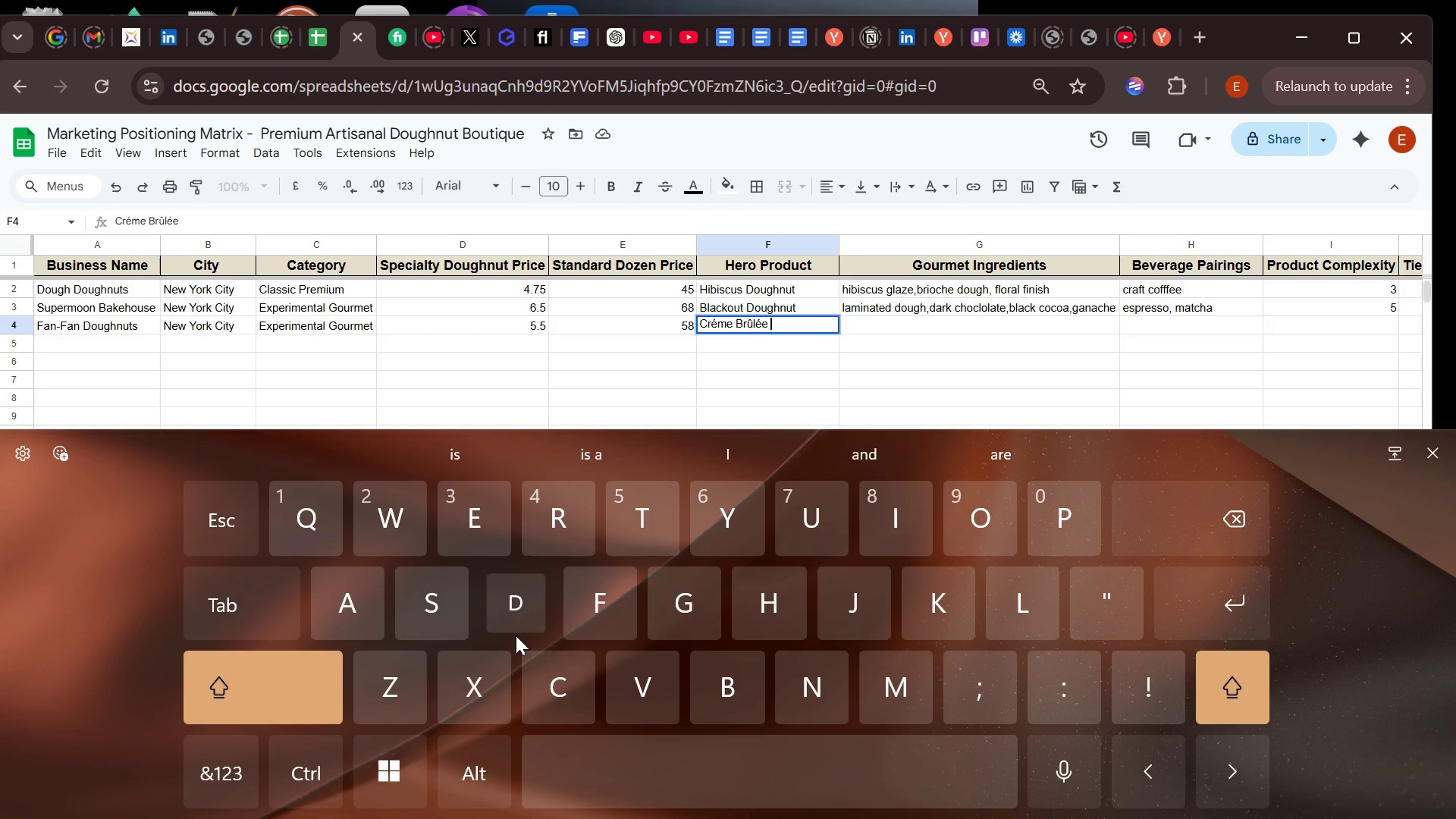 
key(Shift+D)
 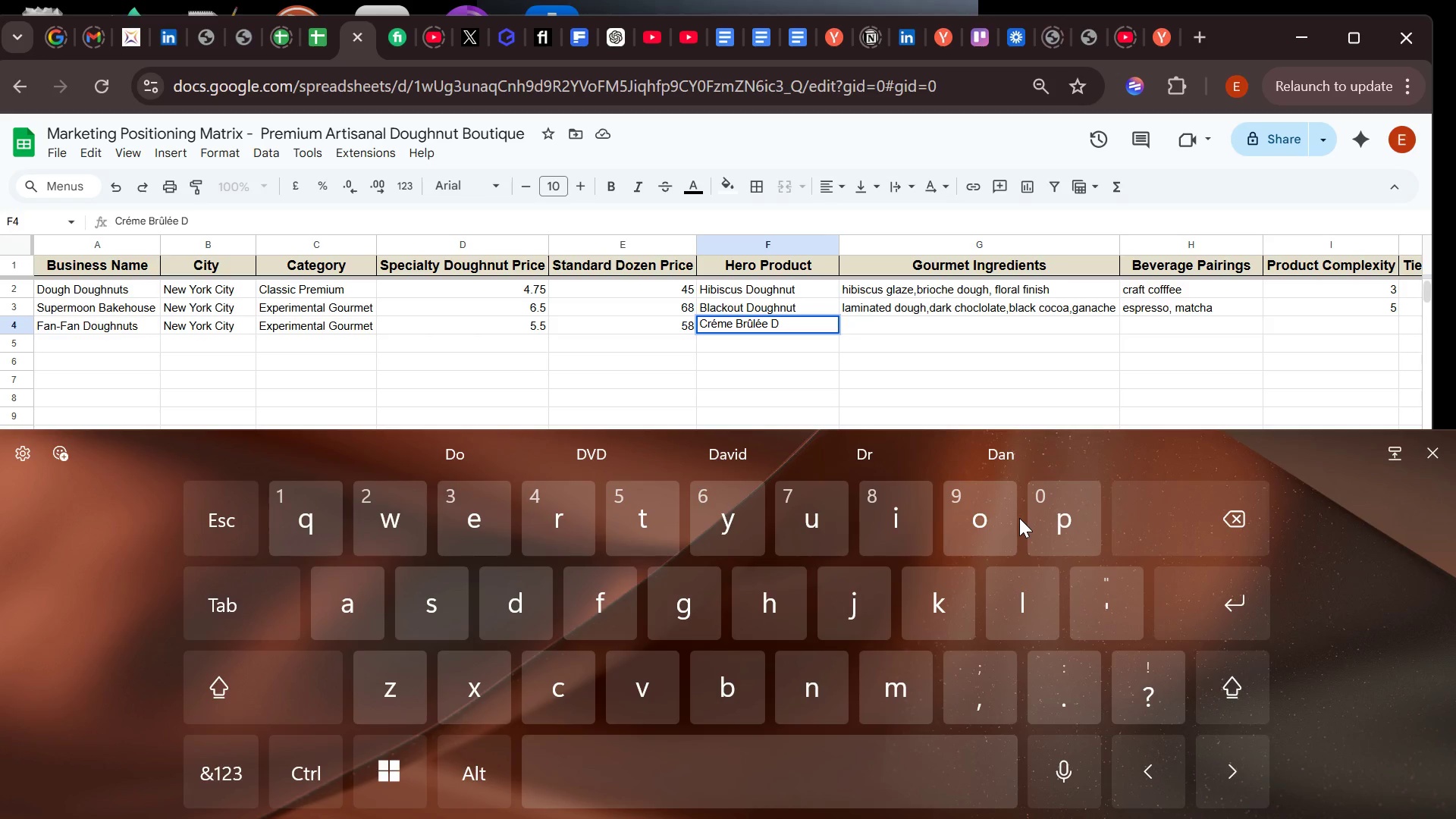 
key(Shift+ShiftLeft)
 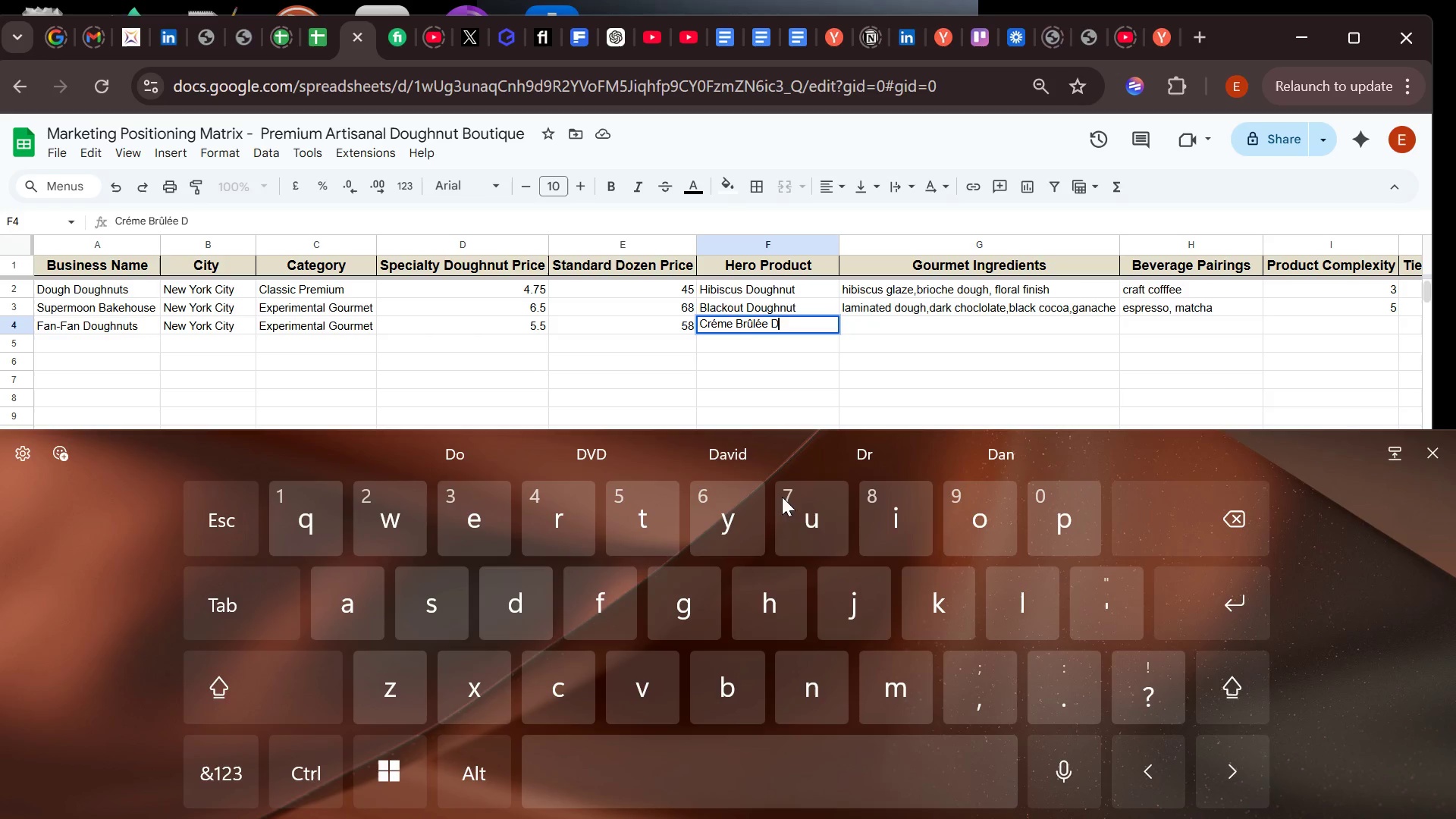 
left_click([978, 529])
 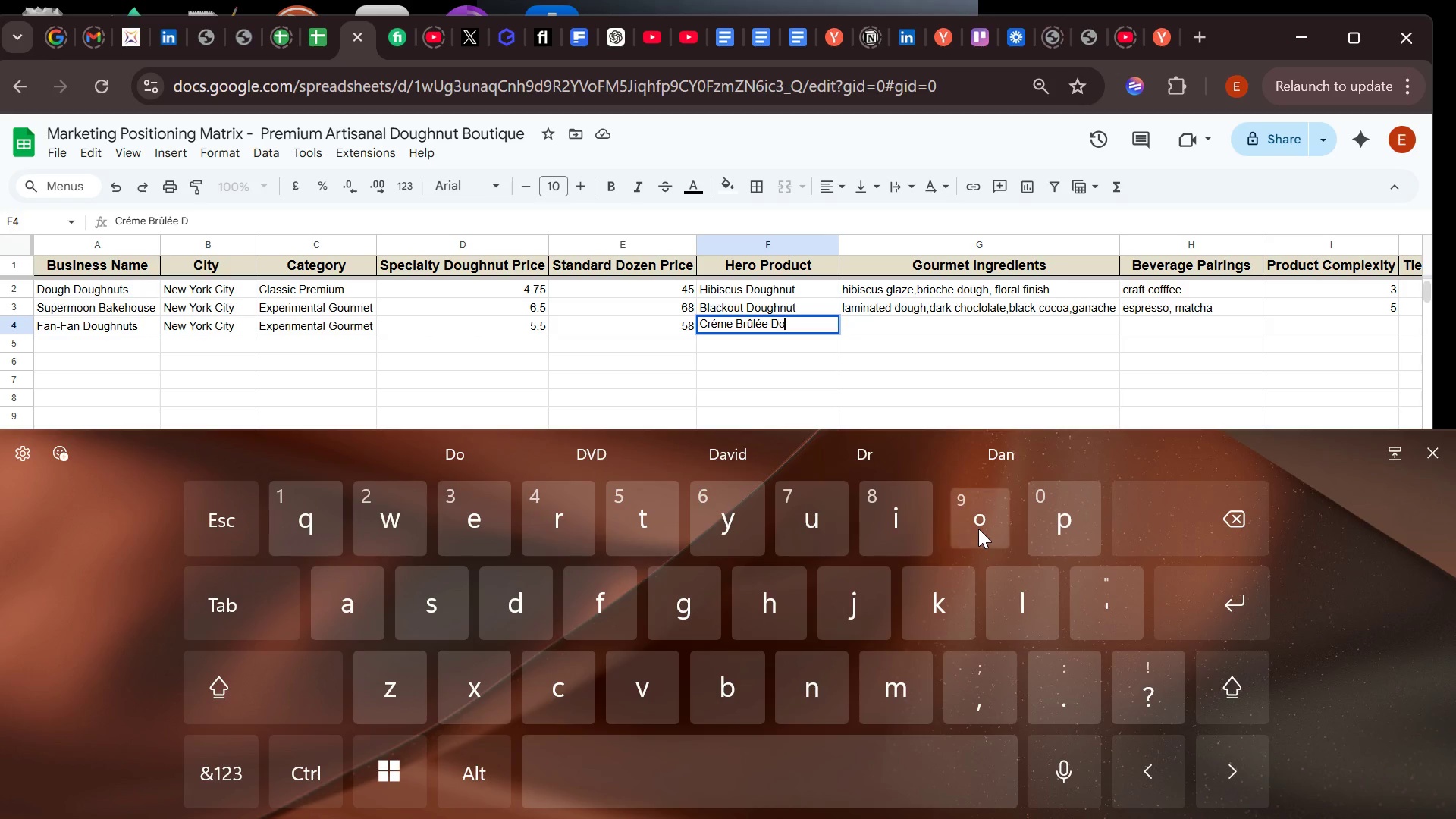 
key(O)
 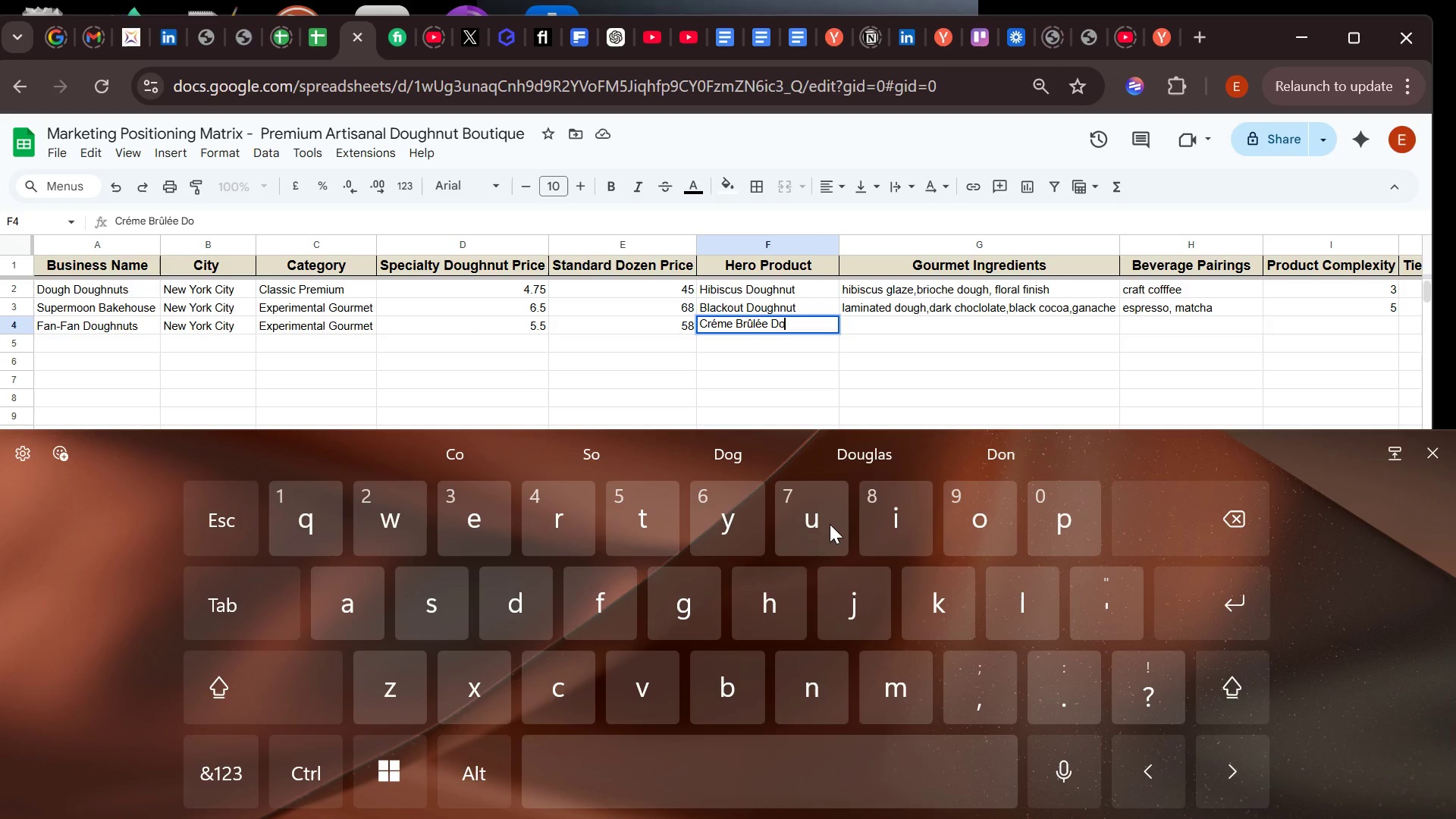 
left_click([830, 524])
 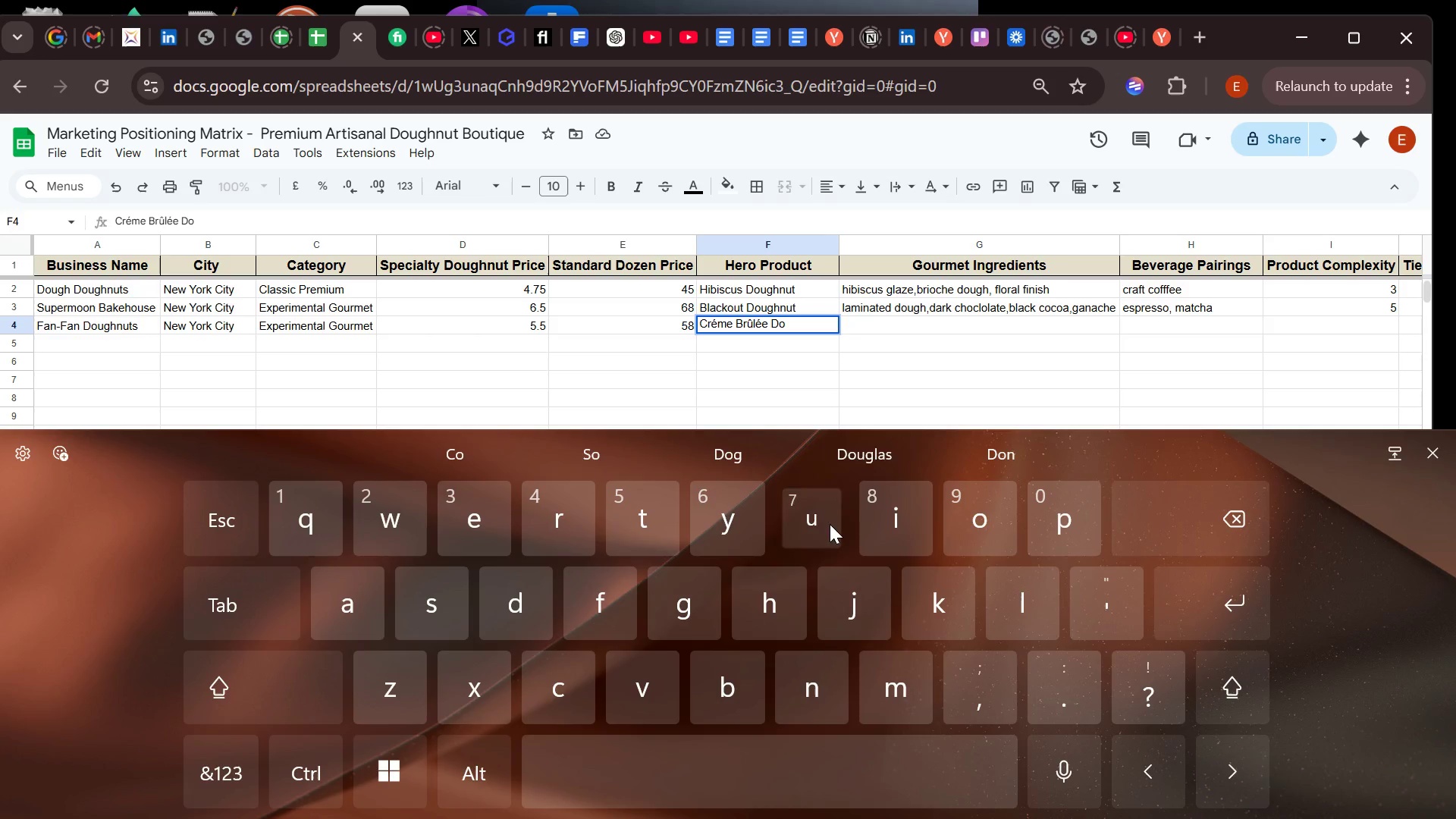 
hold_key(key=U, duration=3.2)
 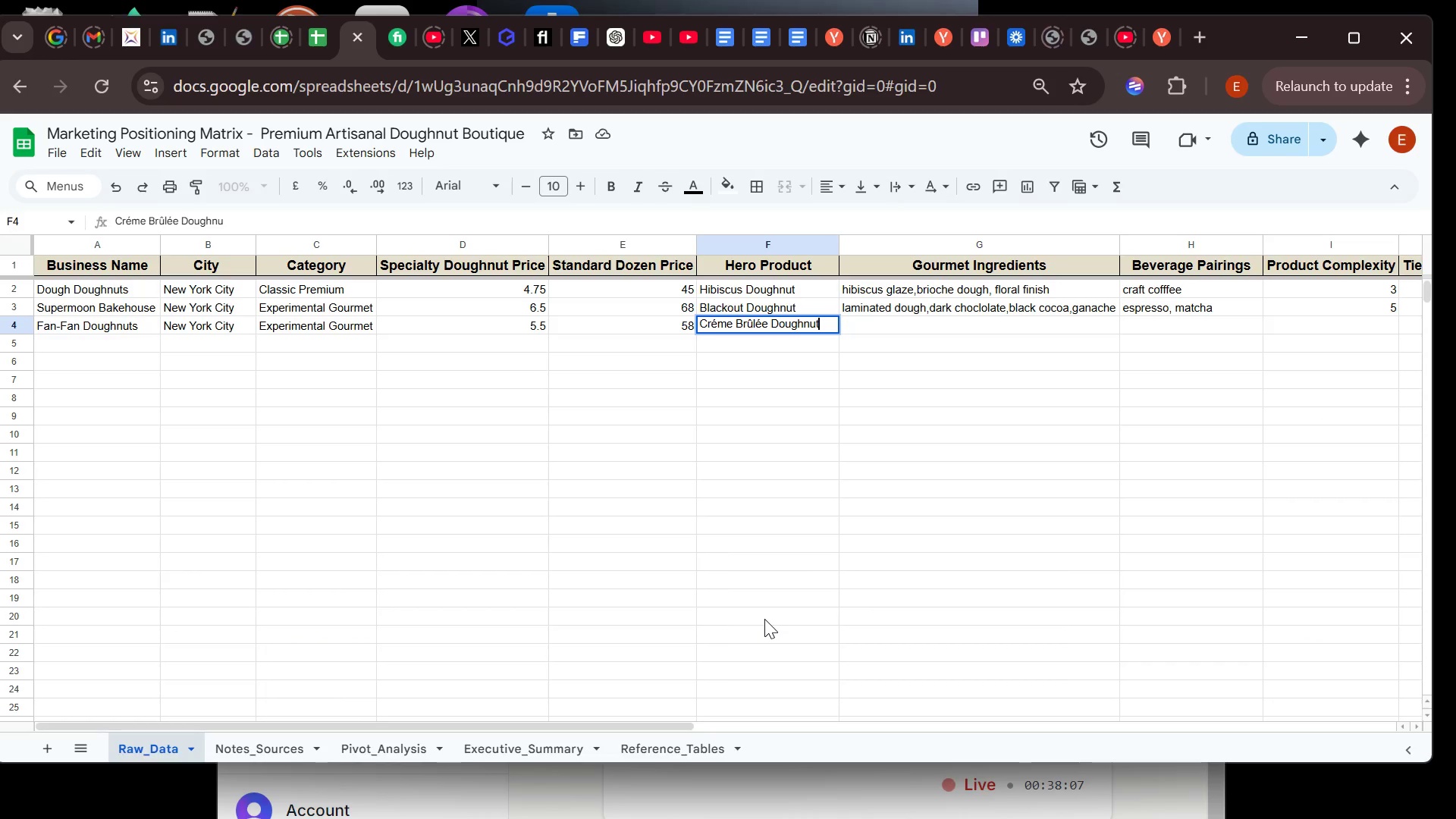 
left_click([693, 622])
 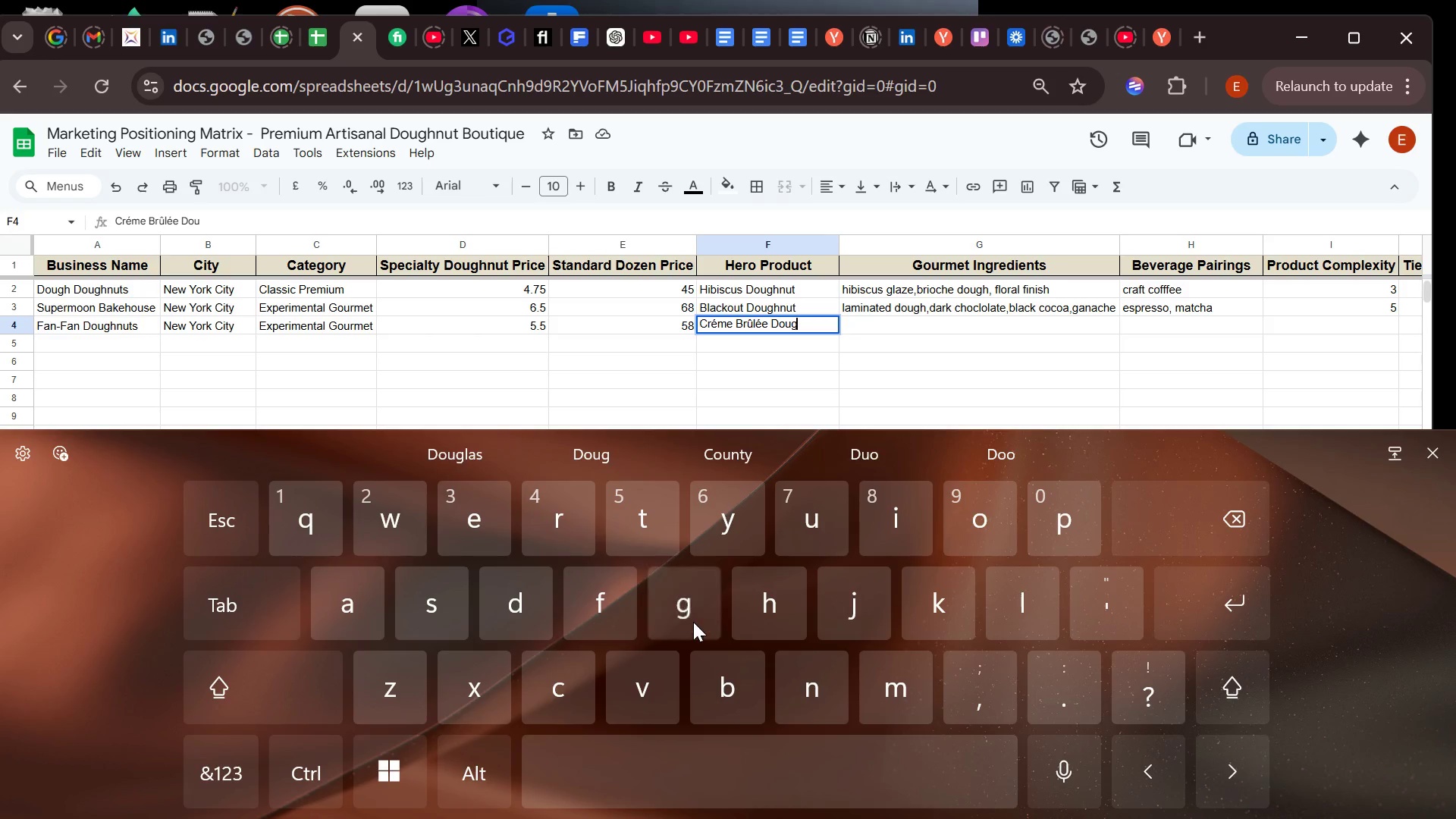 
key(G)
 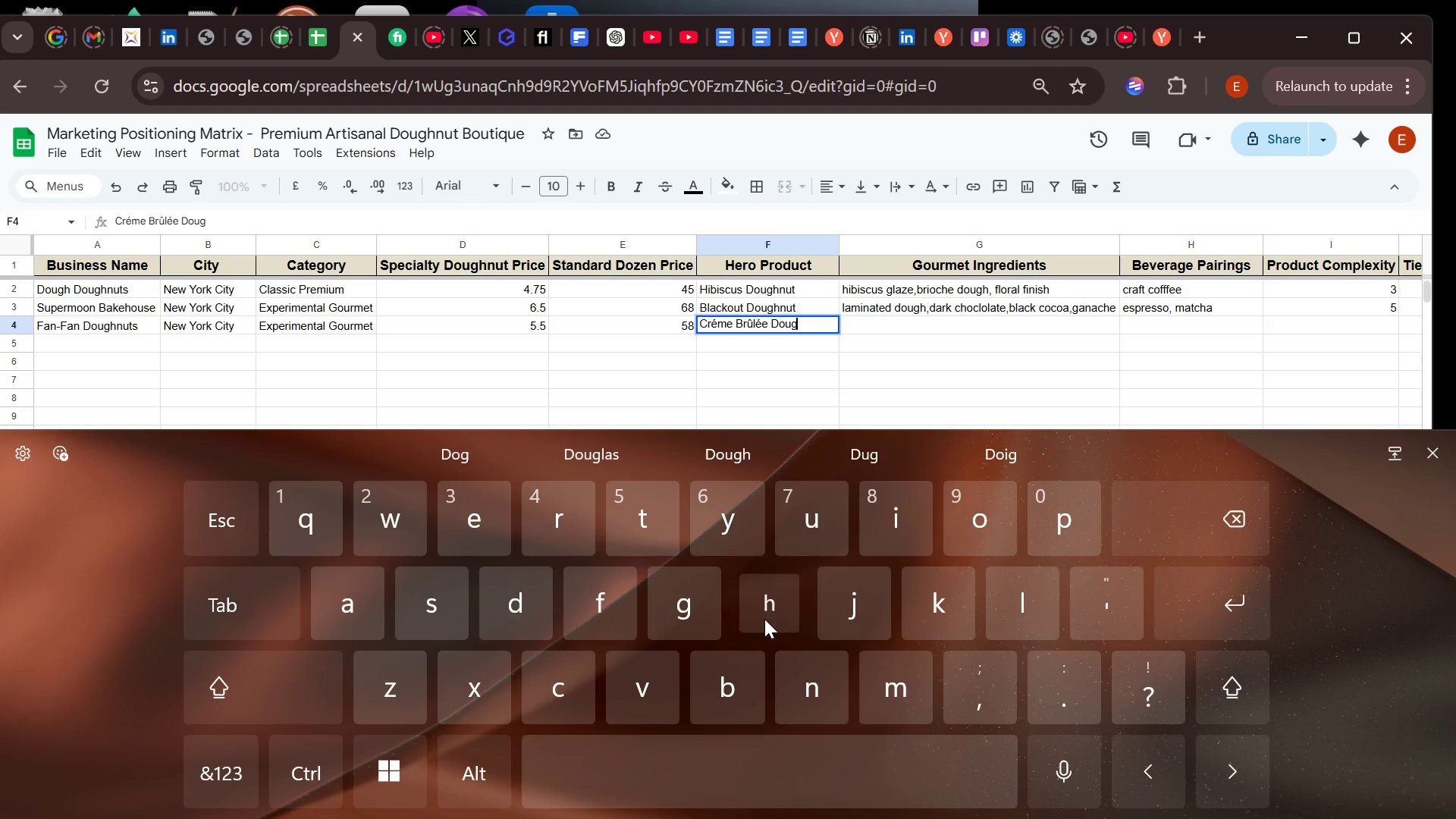 
left_click([764, 619])
 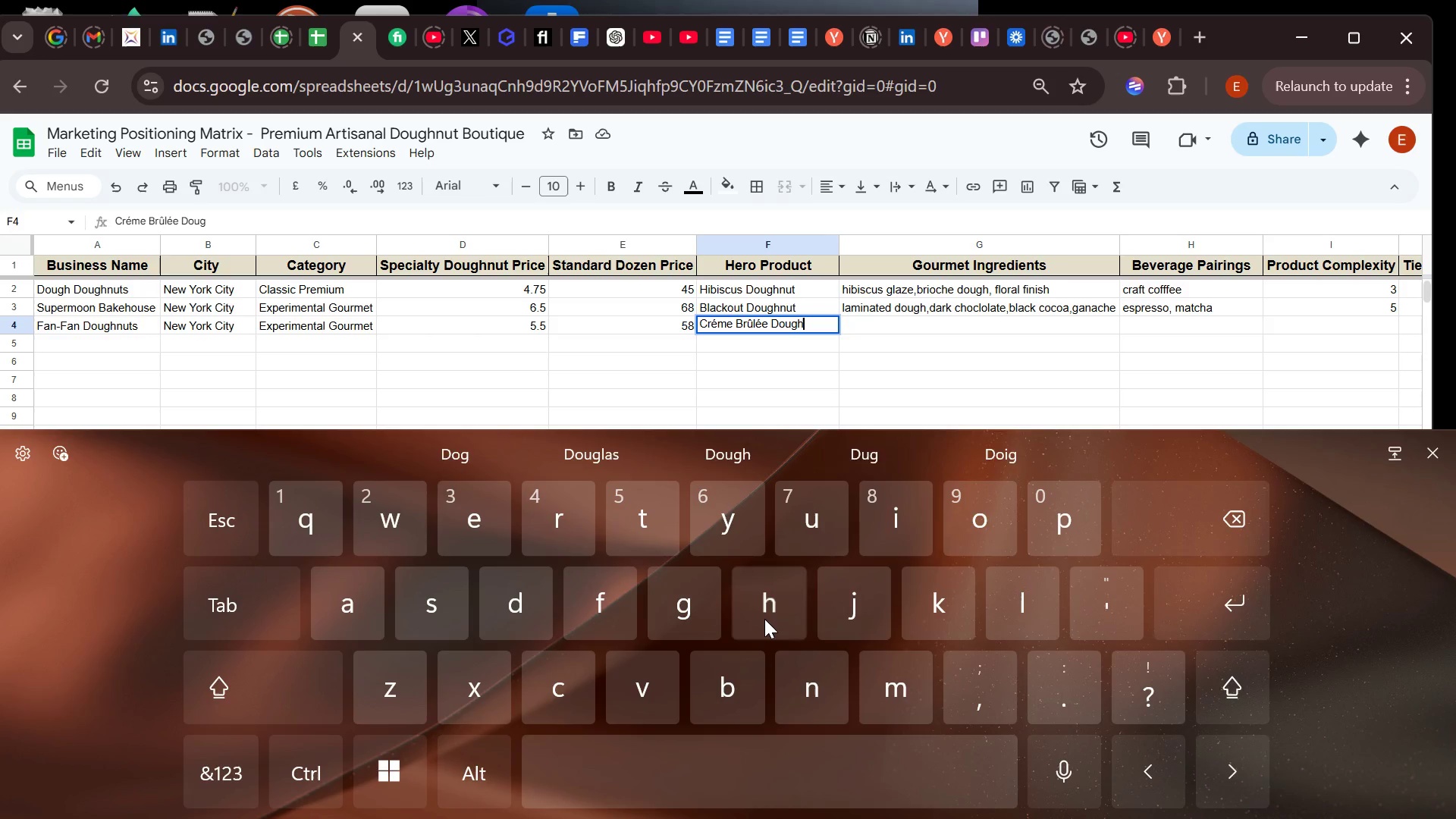 
hold_key(key=N, duration=0.34)
 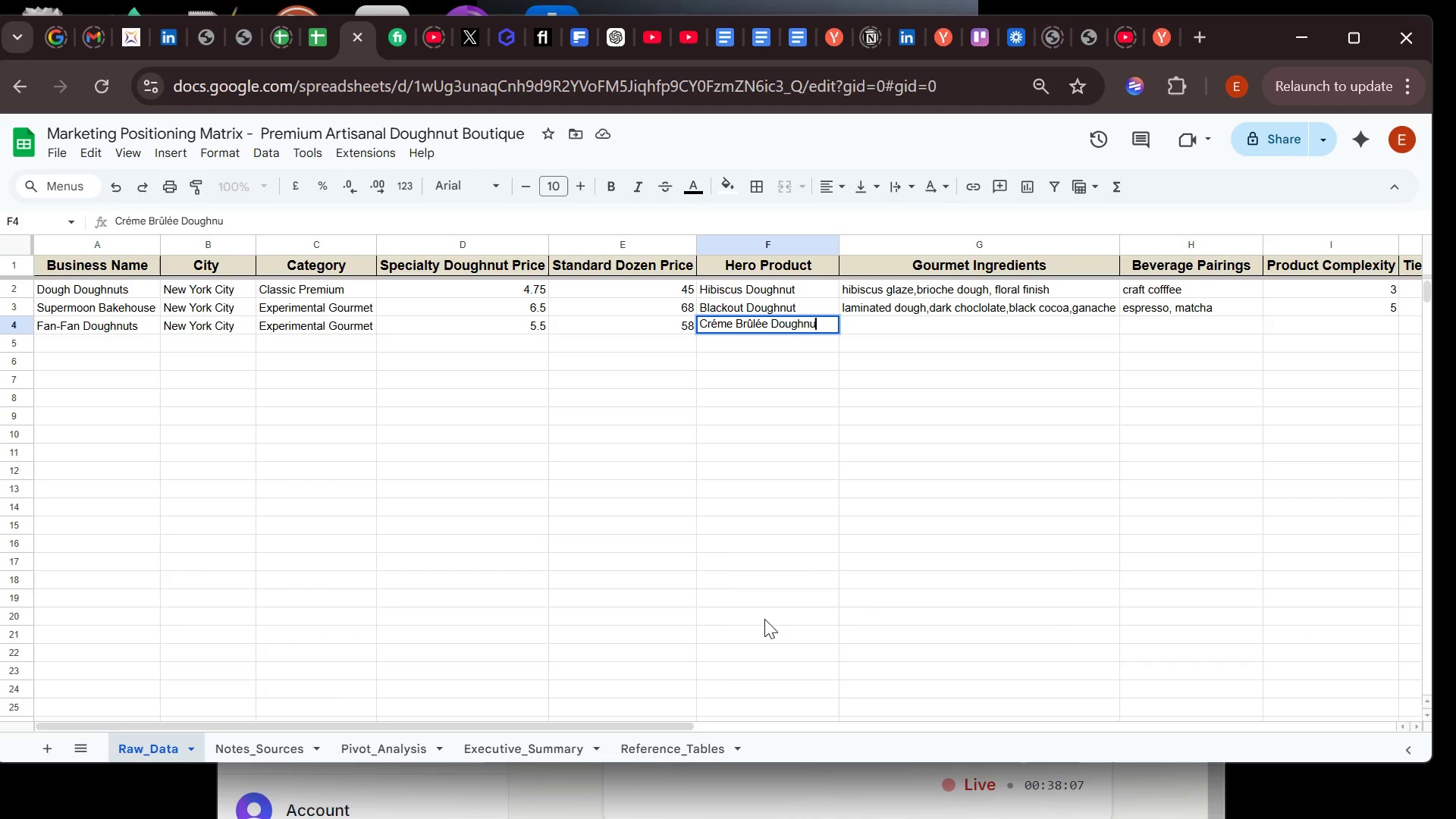 
key(T)
 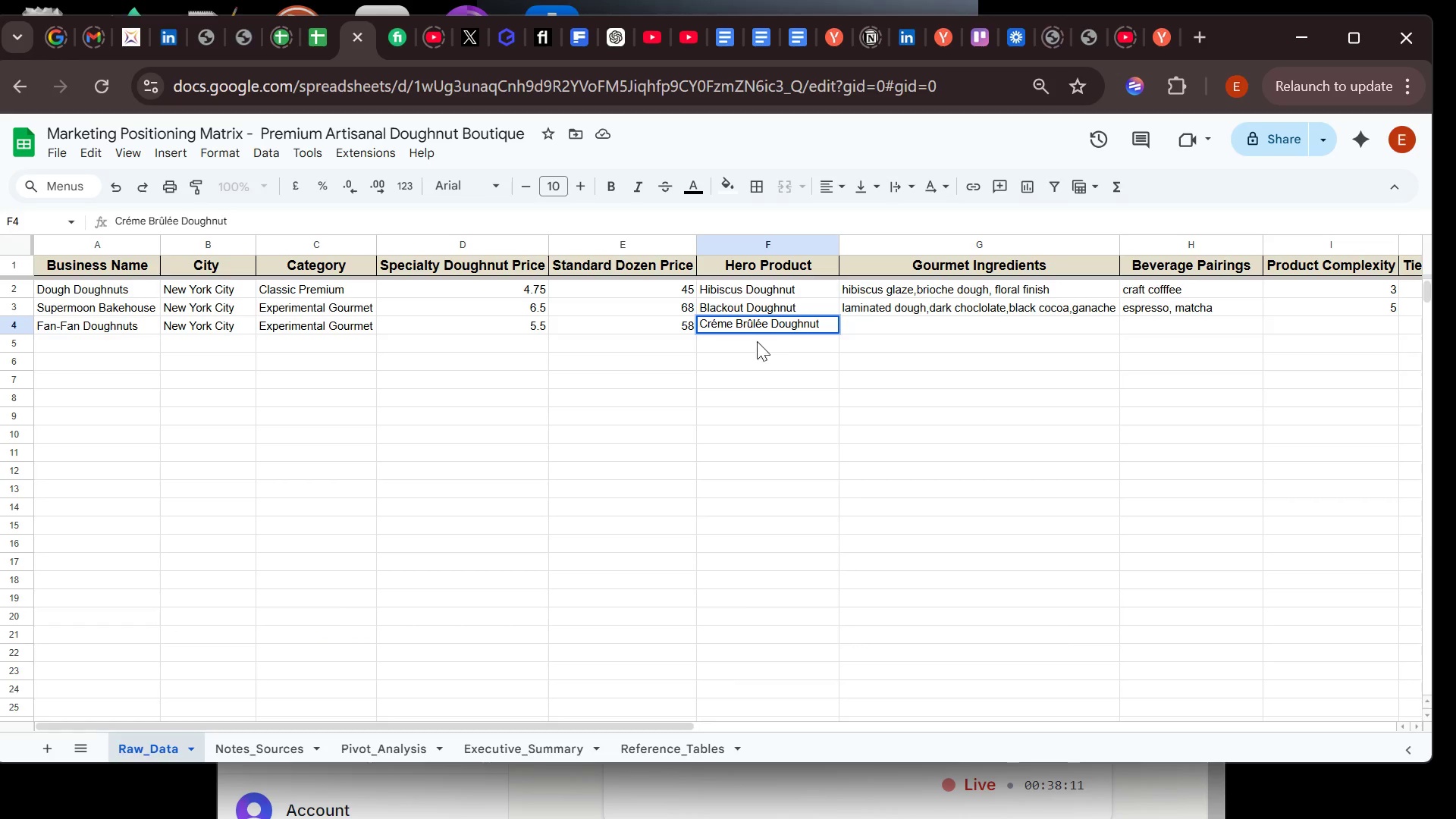 
wait(5.58)
 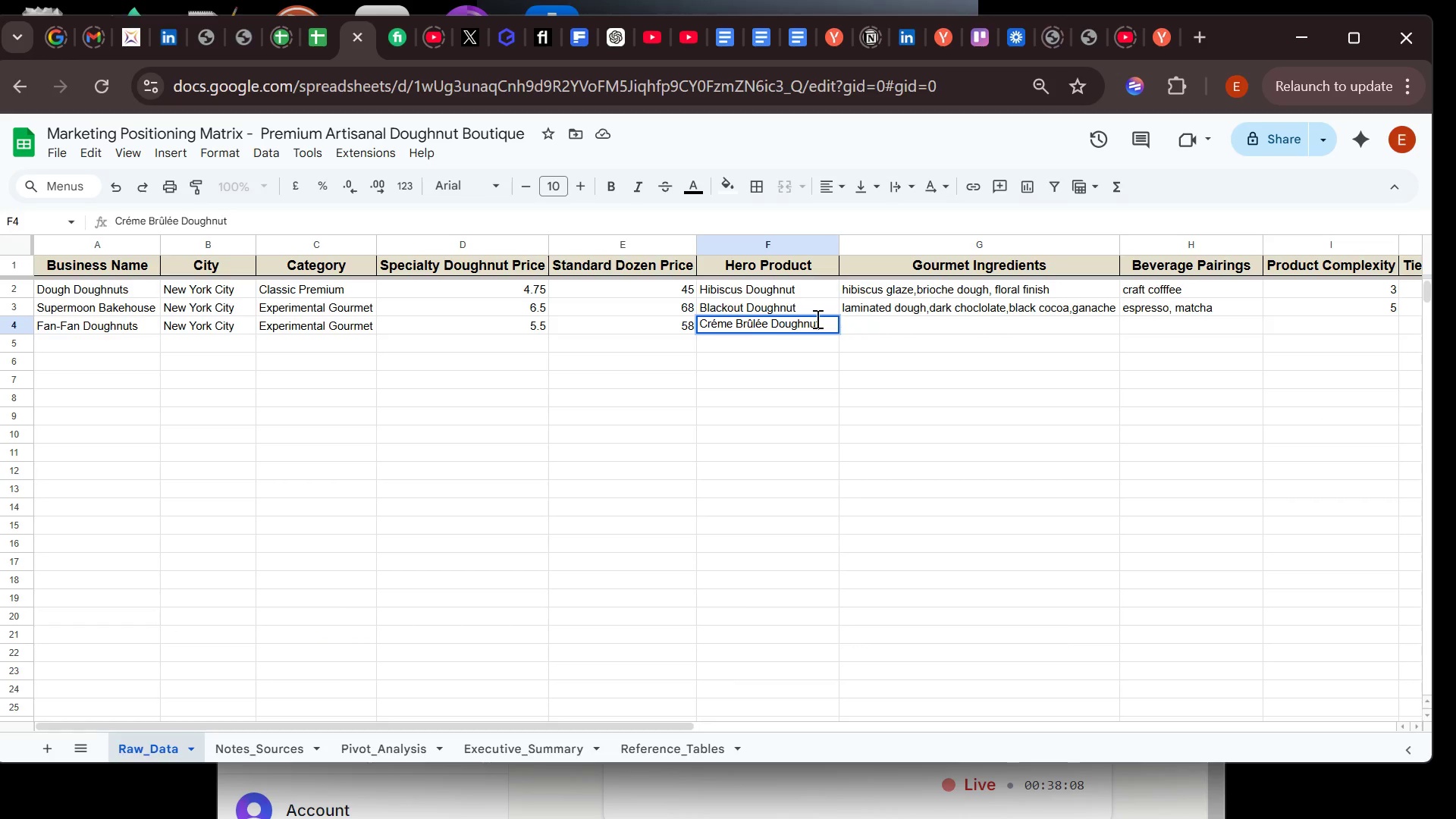 
left_click([877, 332])
 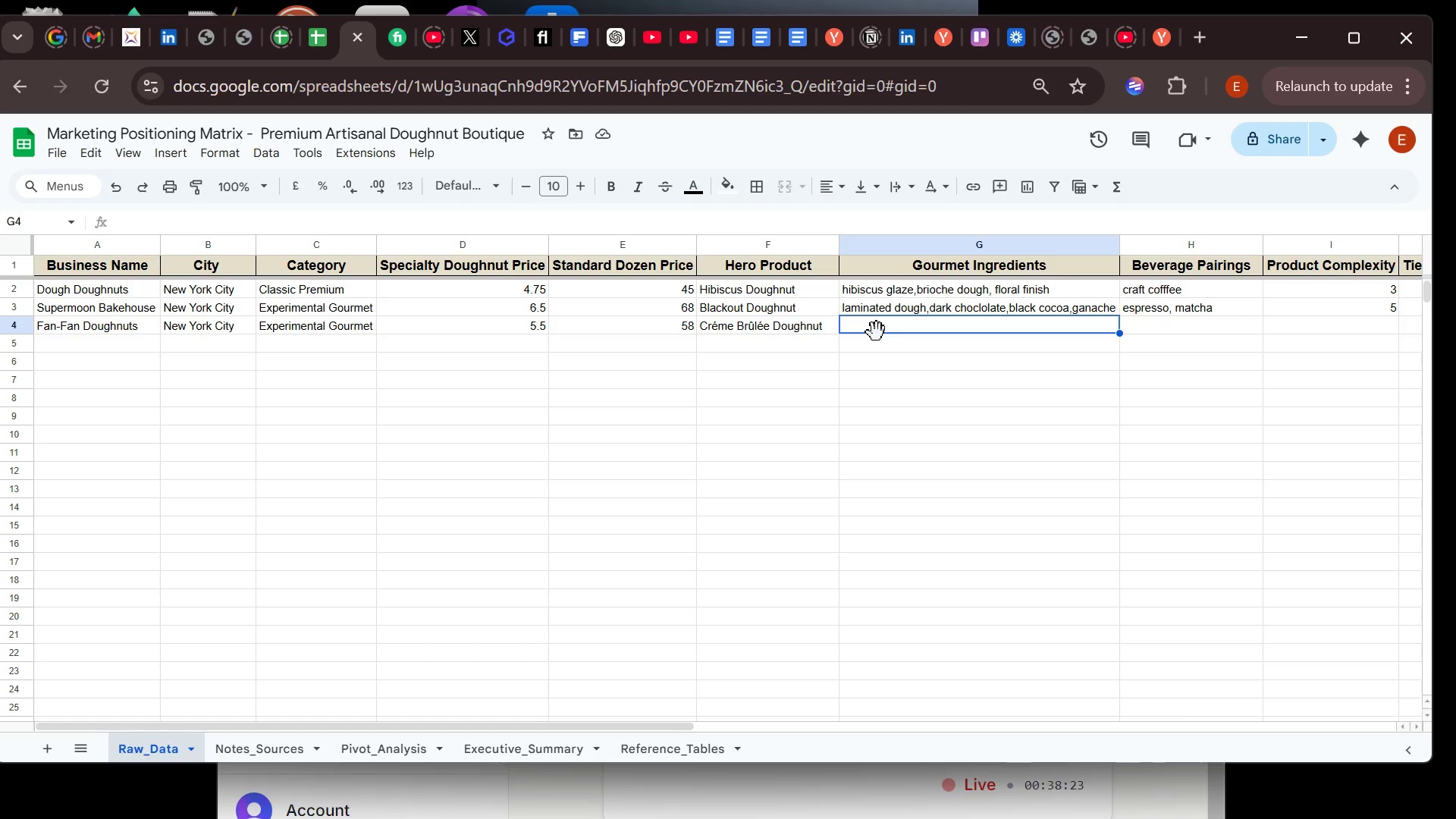 
wait(15.42)
 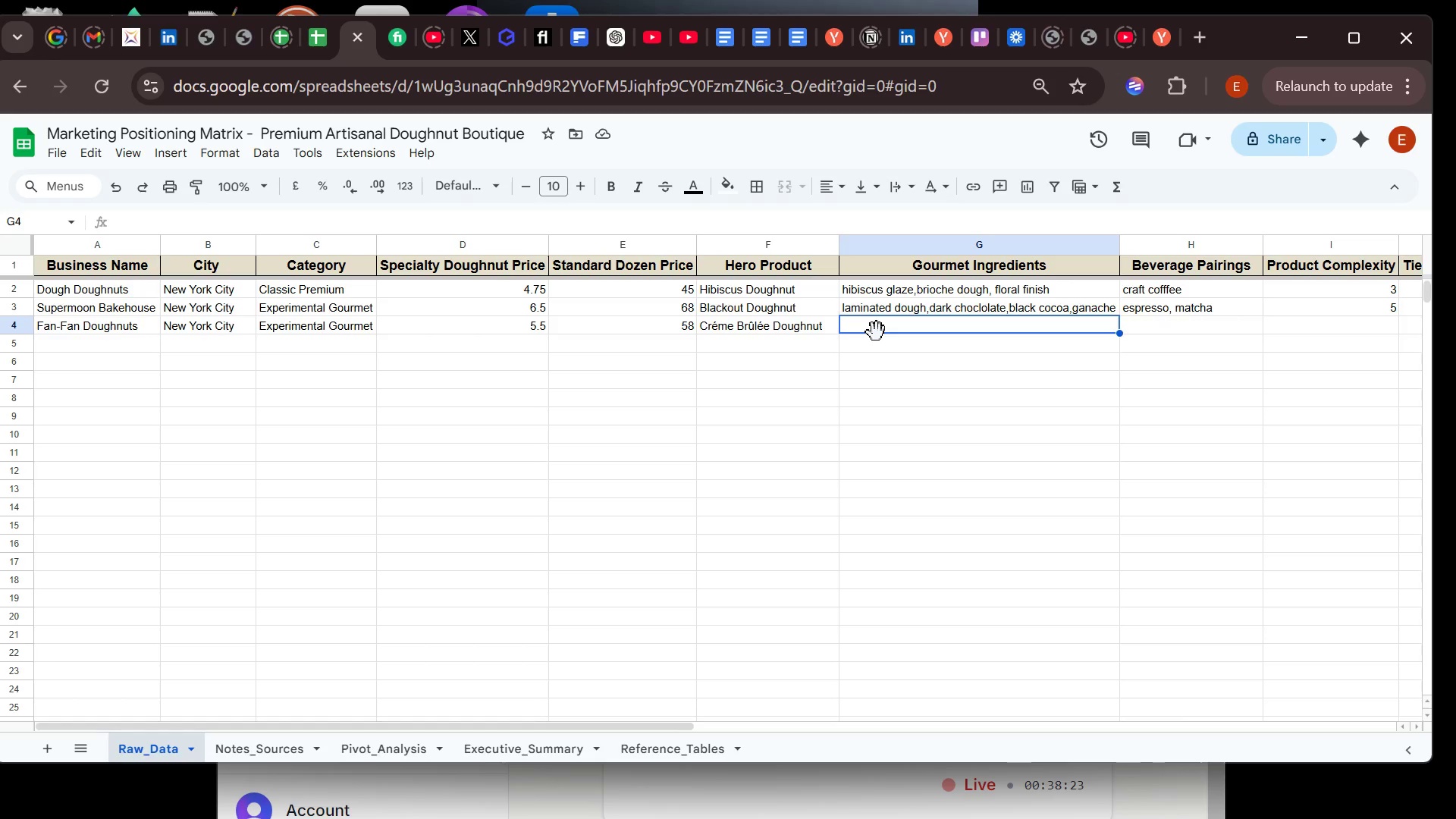 
left_click([1213, 805])
 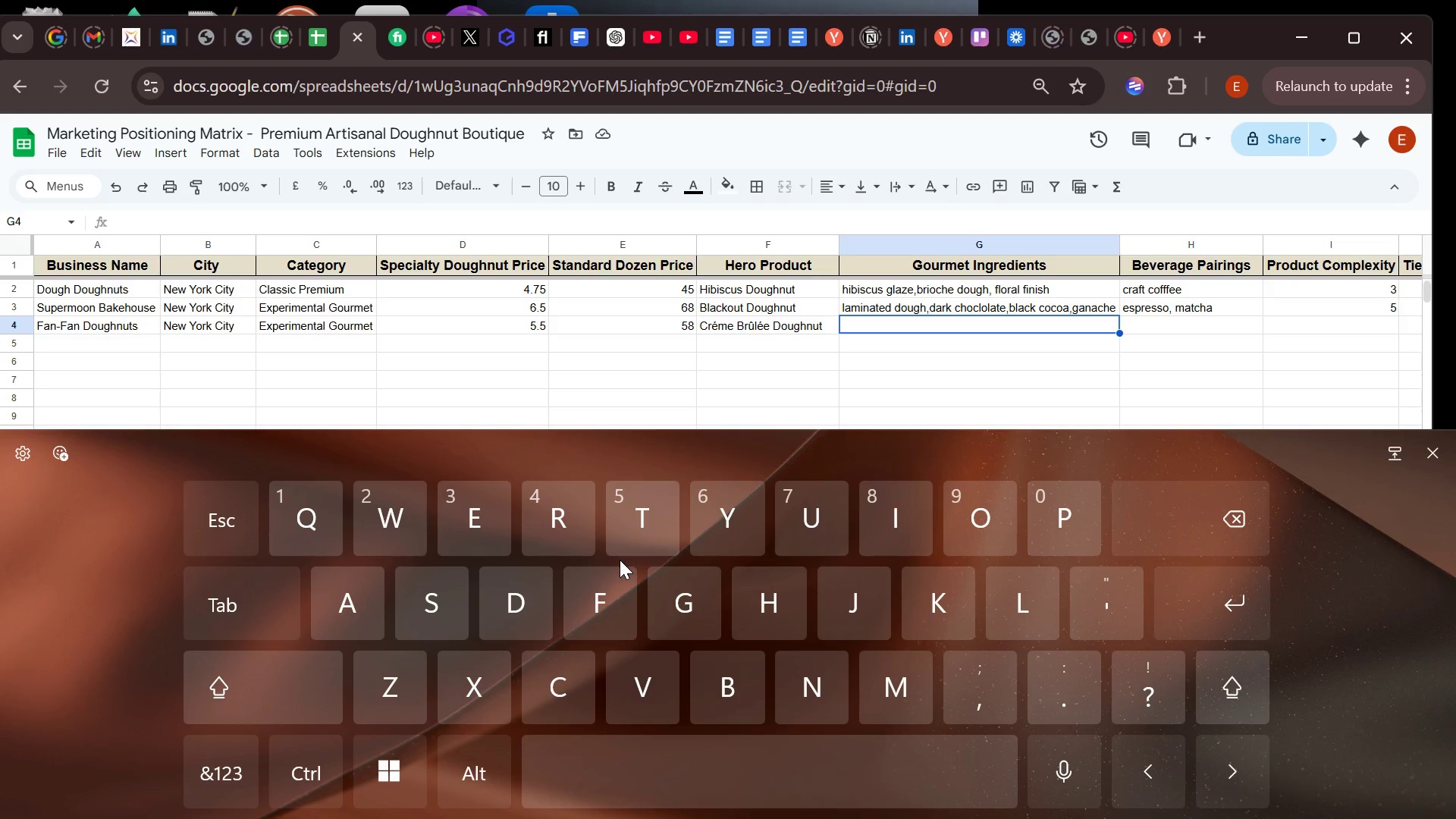 
left_click([318, 674])
 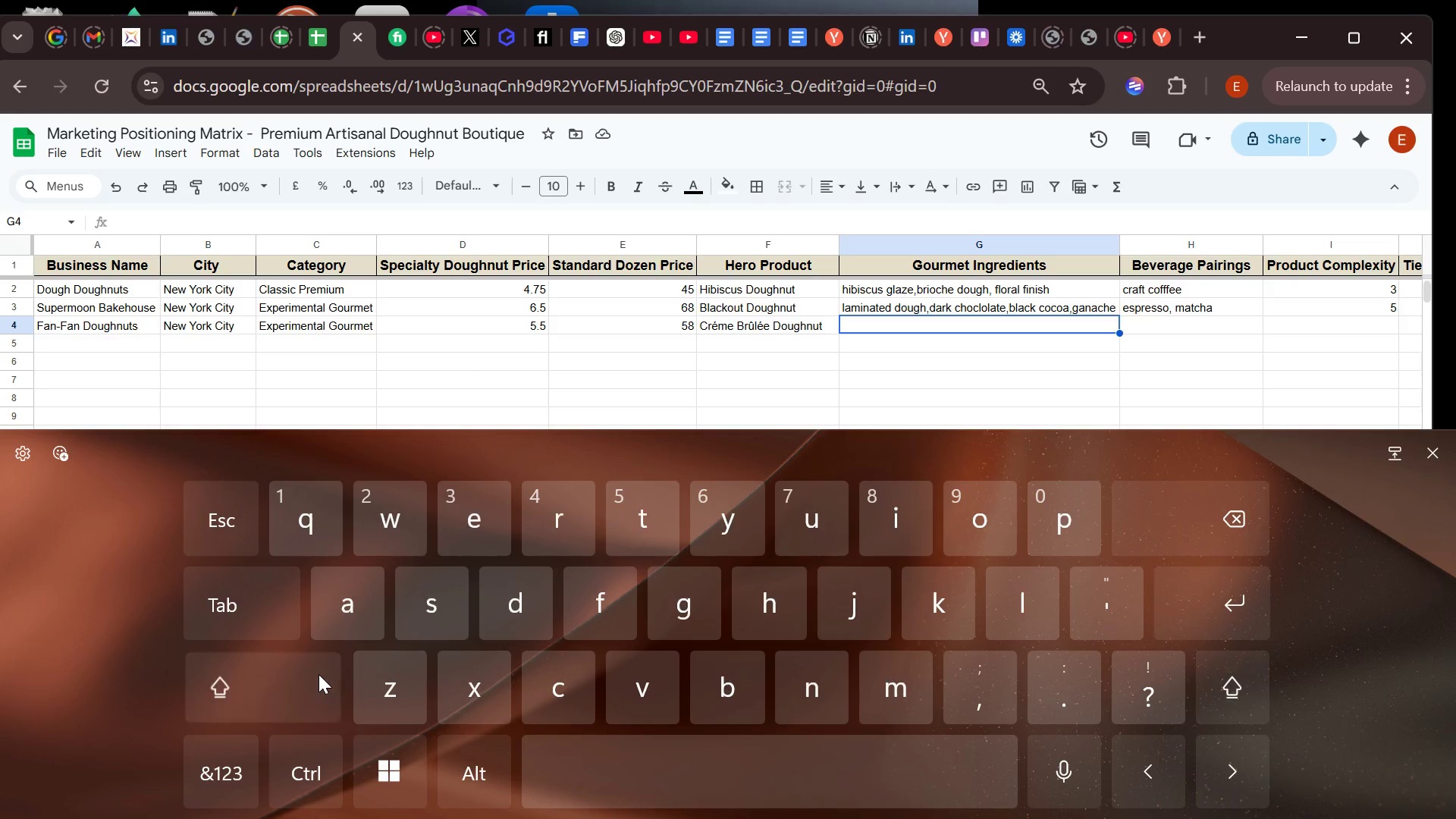 
hold_key(key=ShiftLeft, duration=9.55)
left_click([702, 688])
 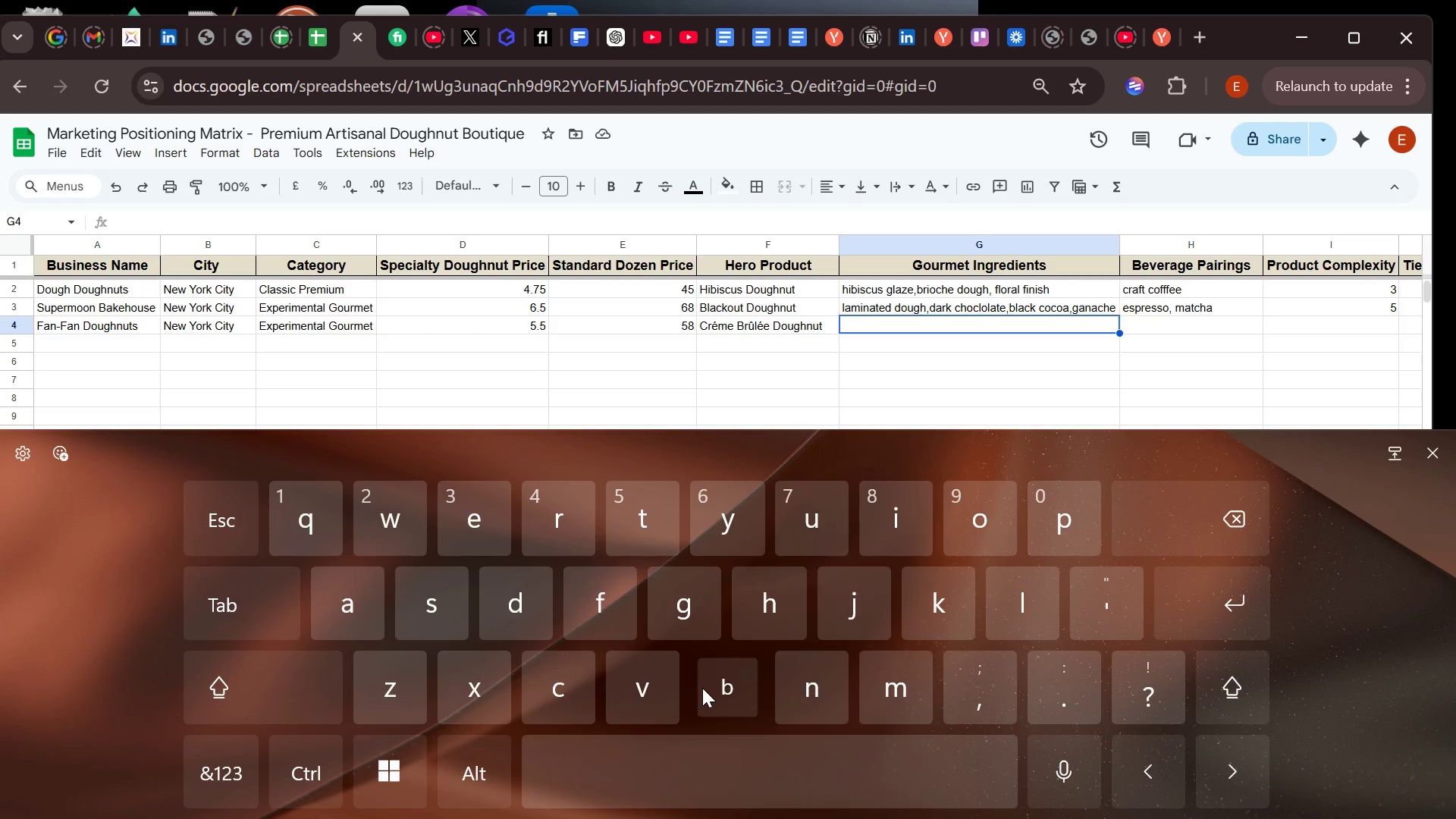 
hold_key(key=B, duration=9.16)
 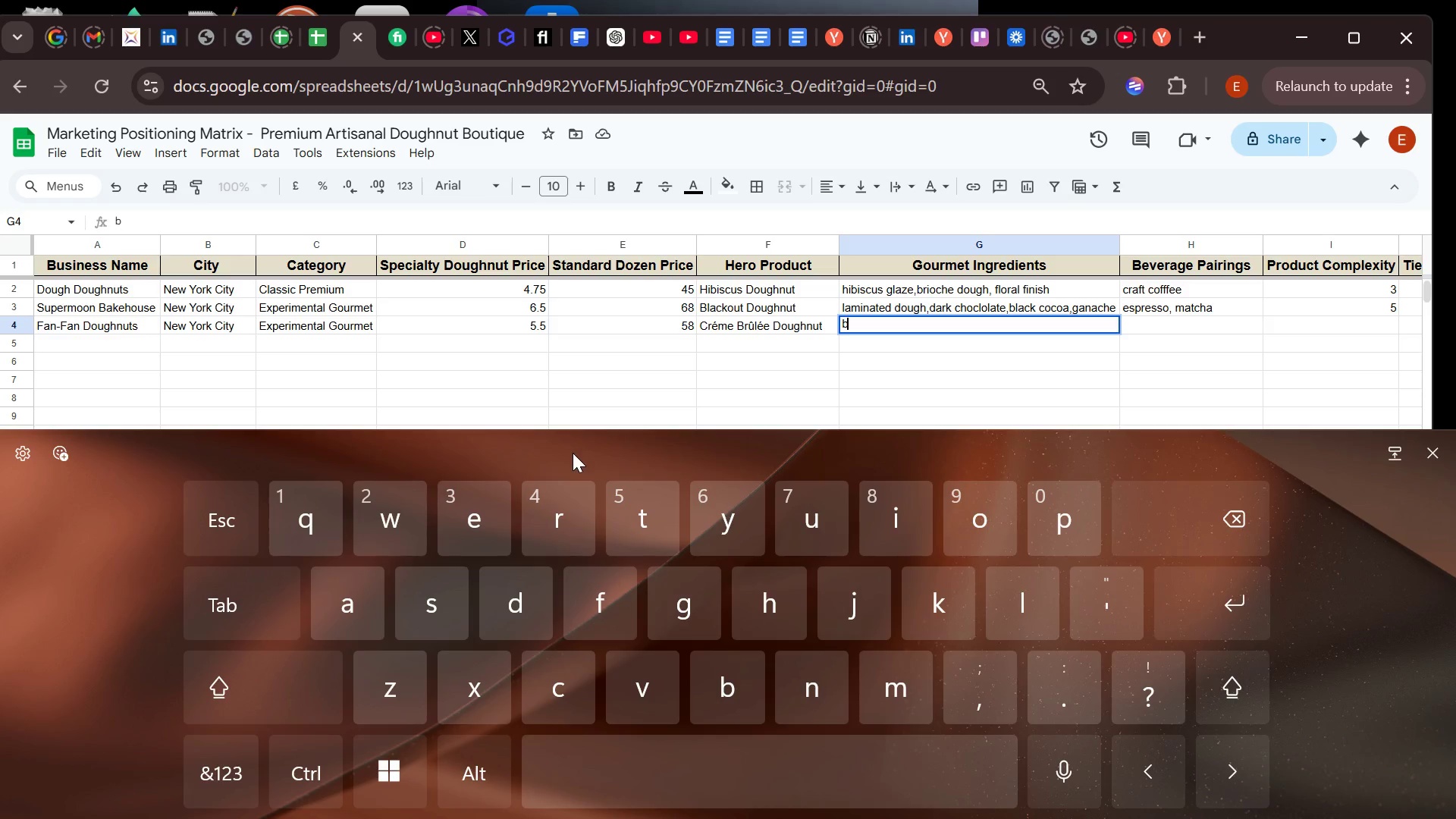 
left_click_drag(start_coordinate=[702, 688], to_coordinate=[552, 513])
 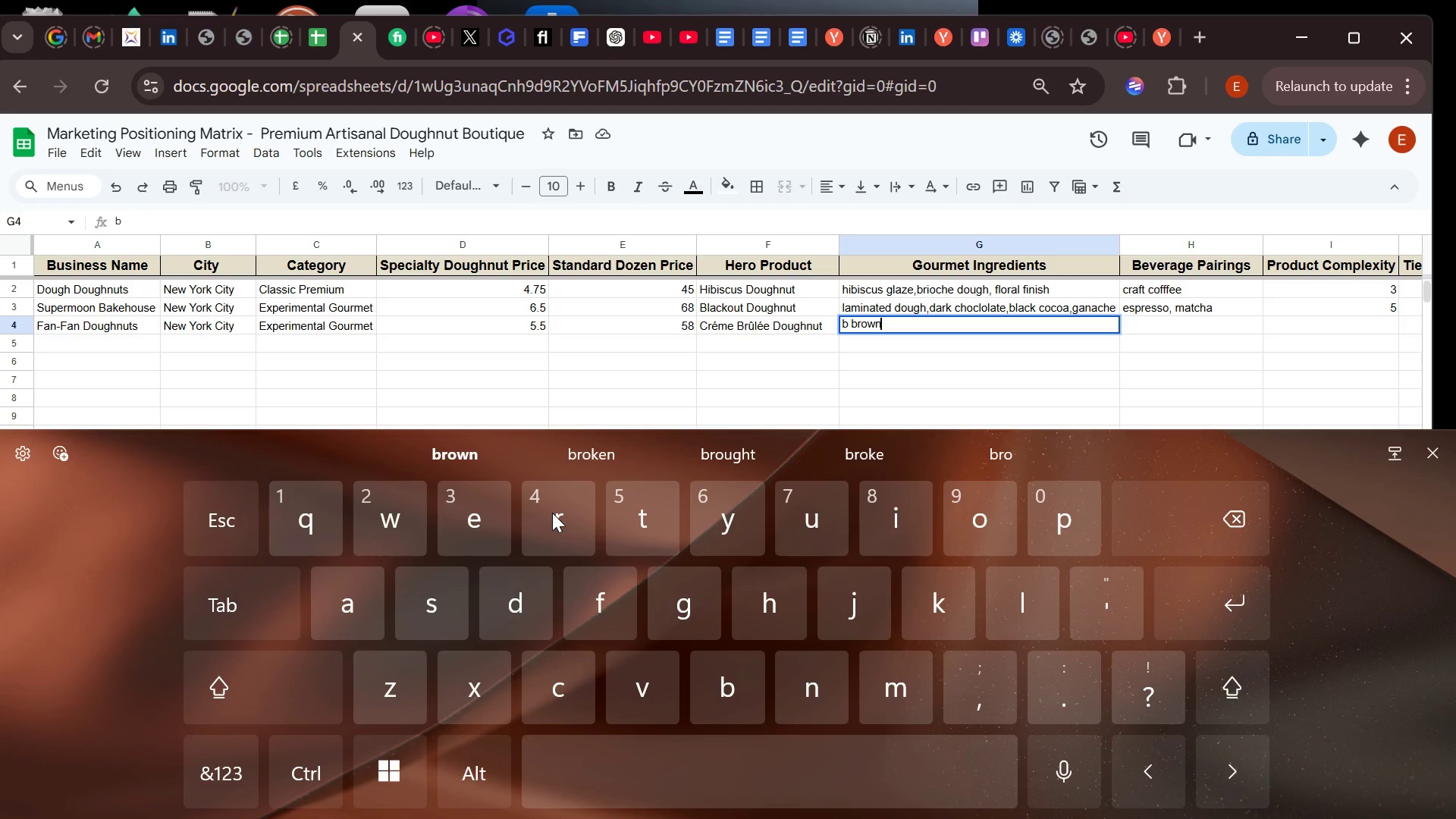 
left_click([552, 513])
 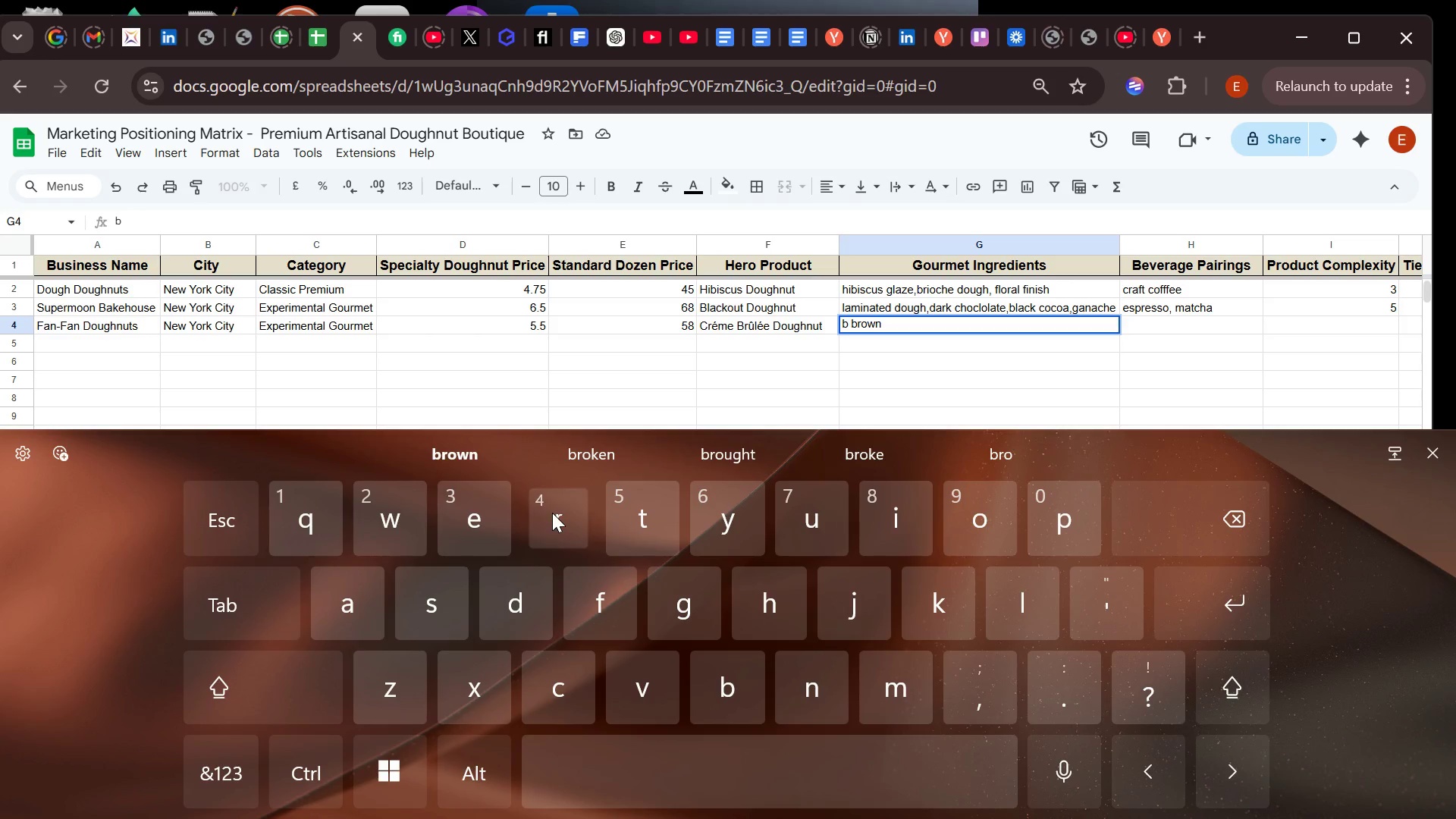 
hold_key(key=R, duration=8.64)
 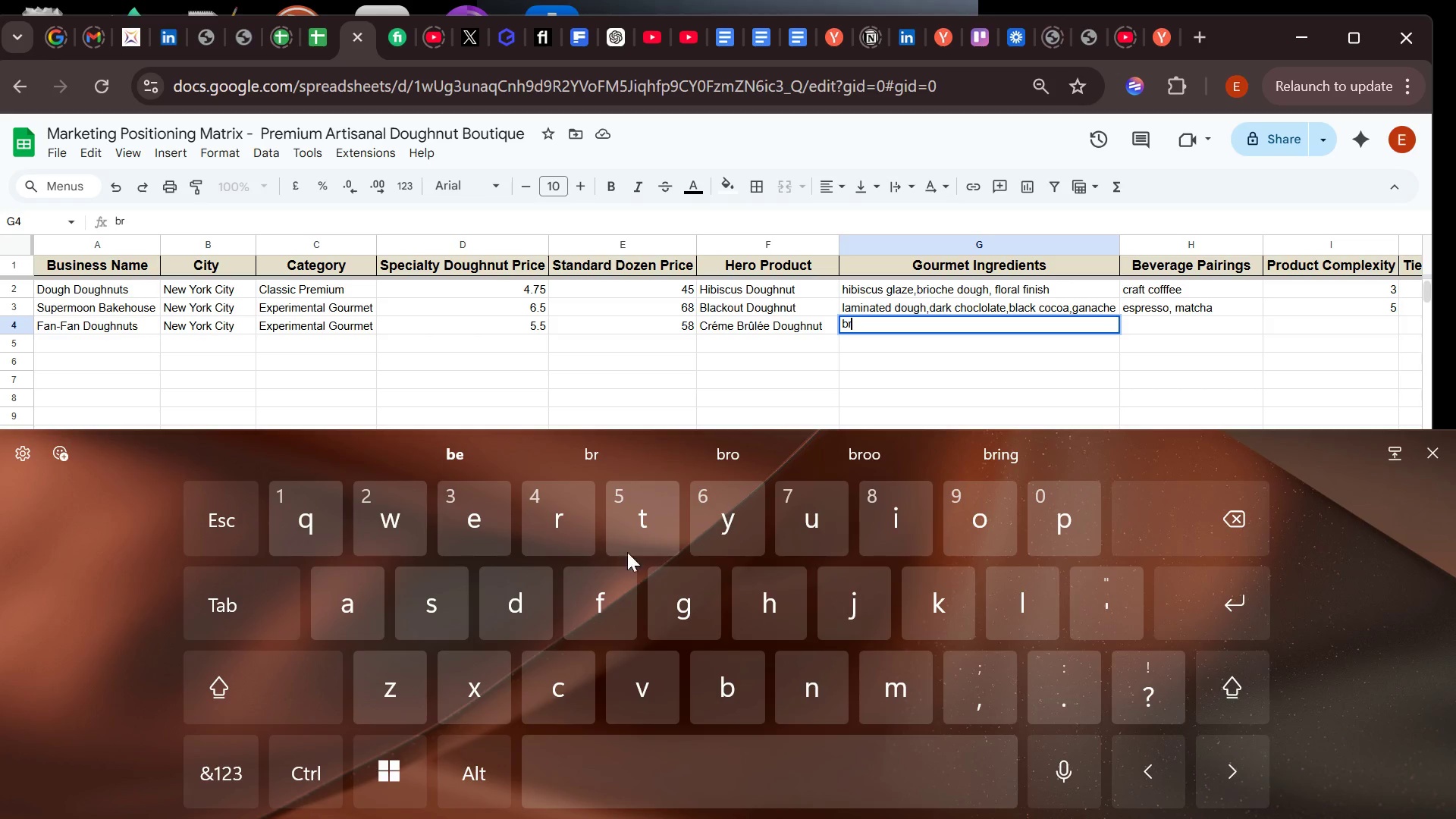 
left_click([1230, 506])
 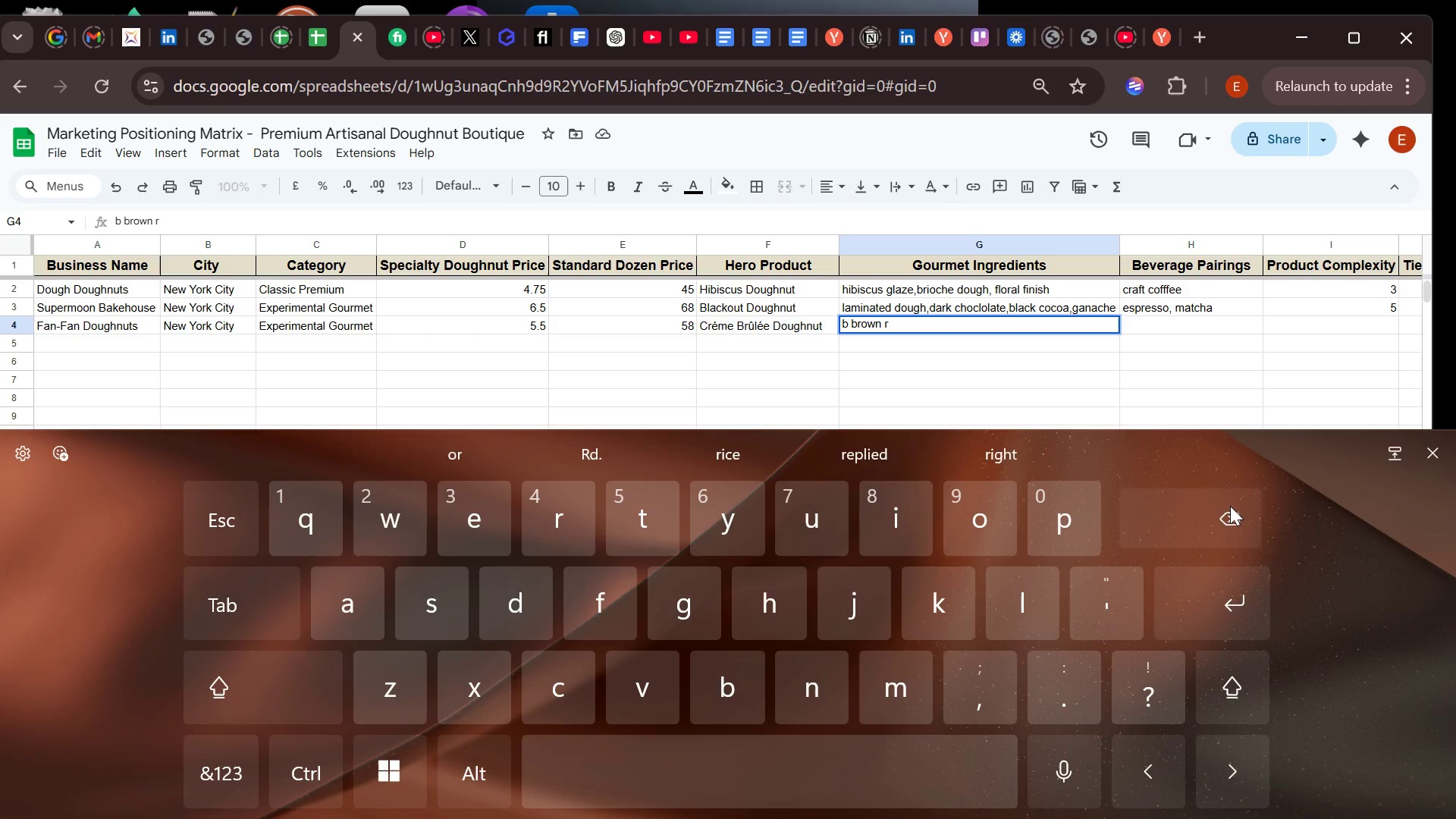 
key(Backspace)
 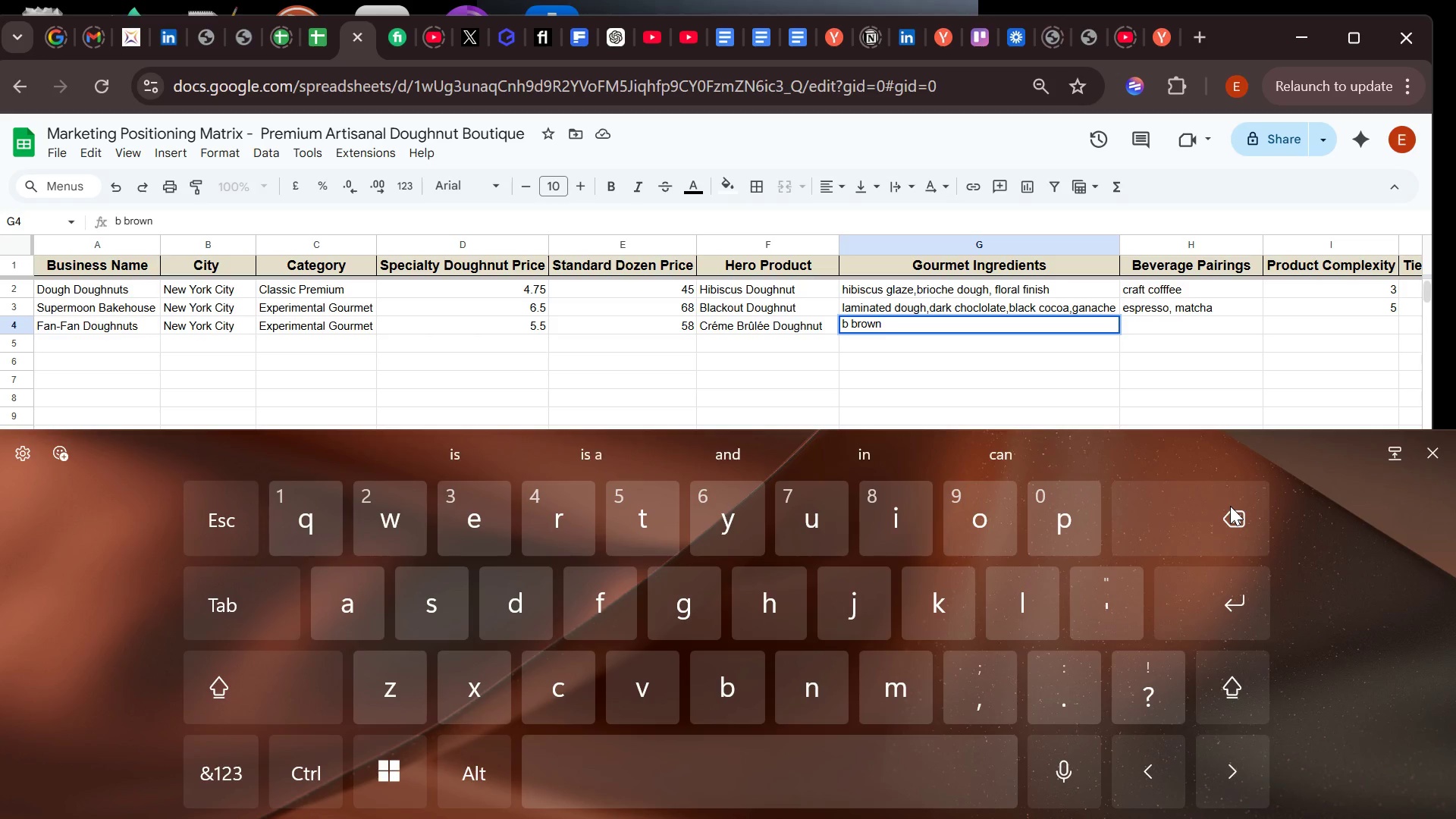 
left_click([1230, 506])
 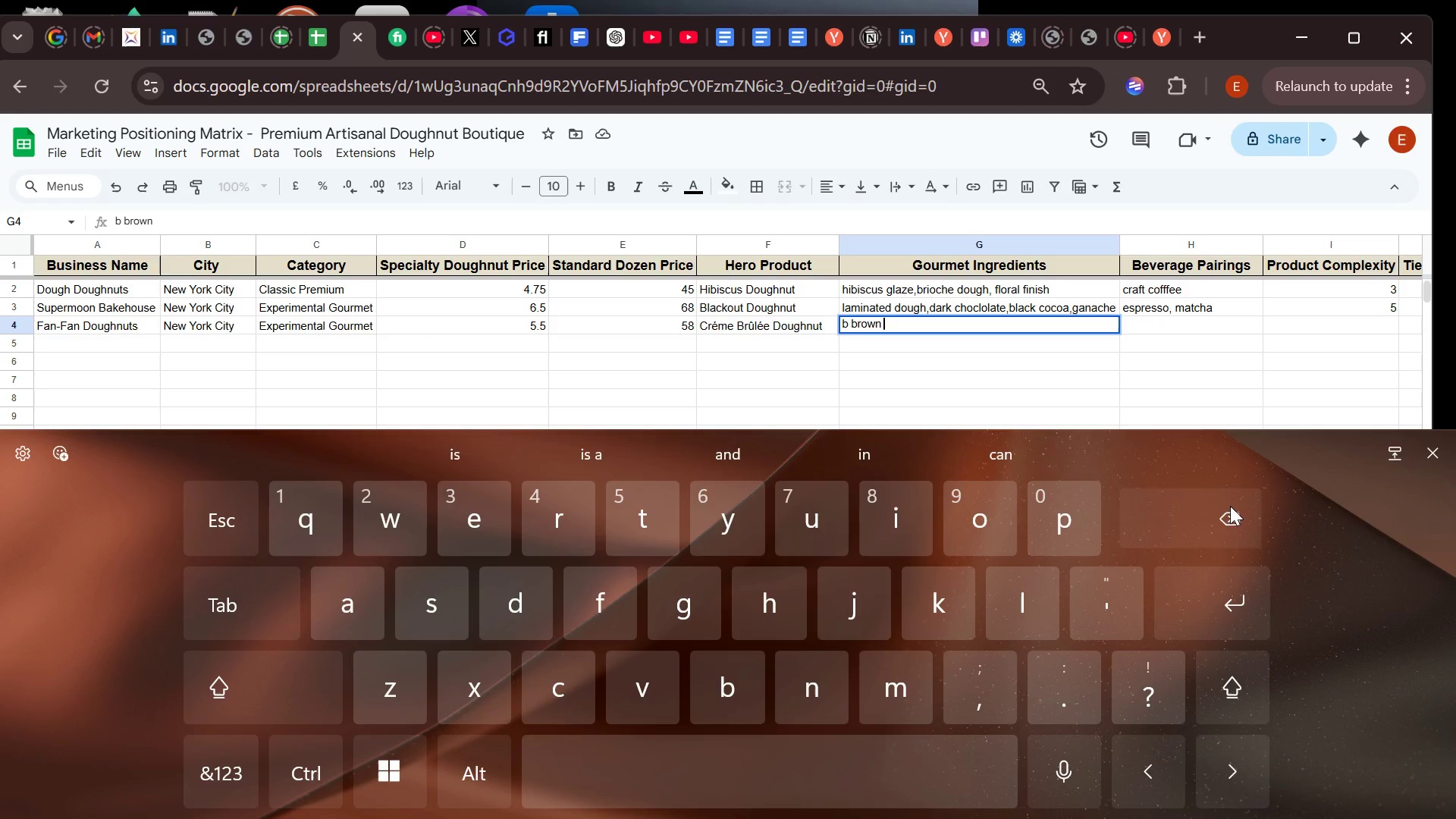 
key(Backspace)
 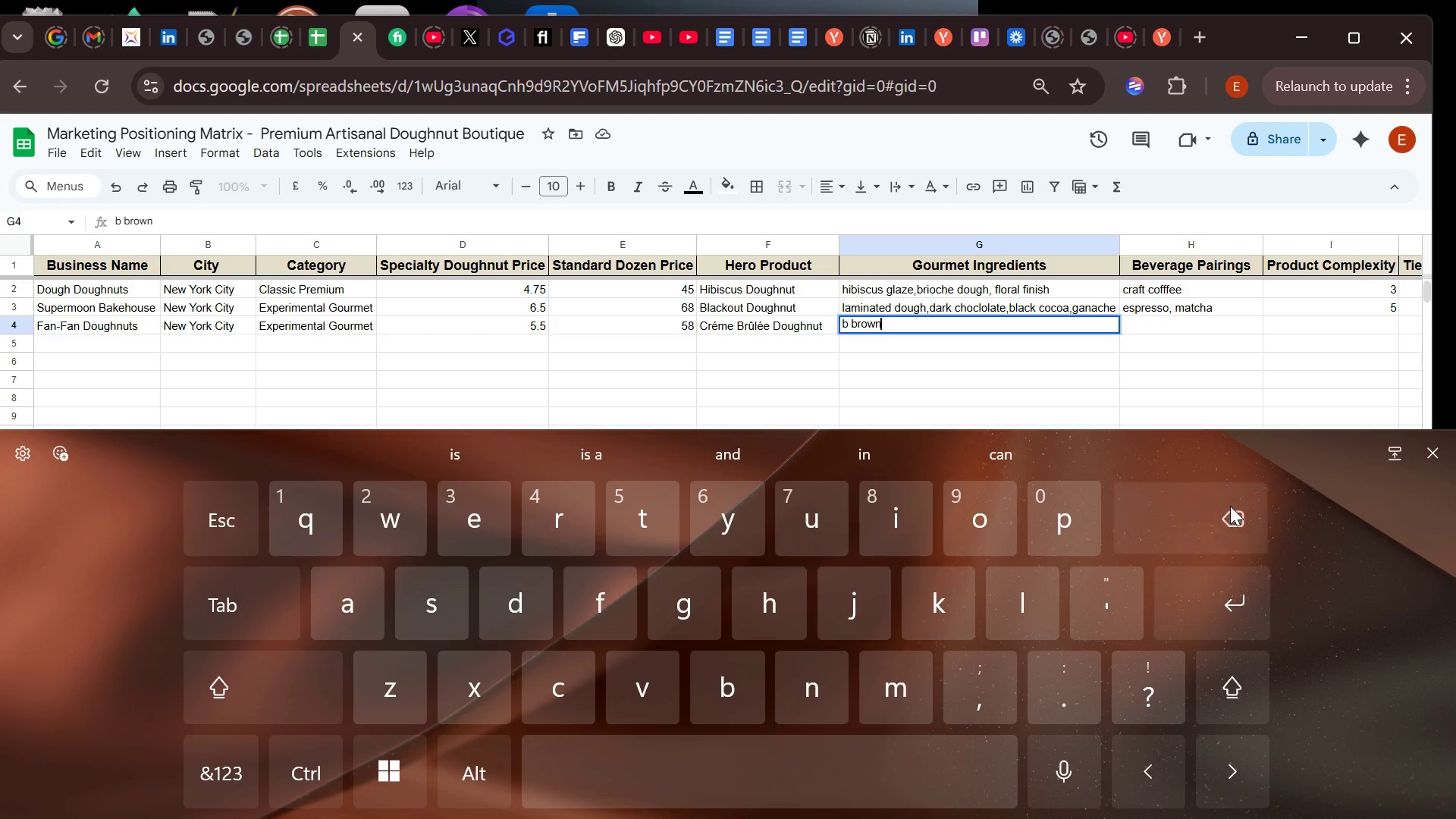 
double_click([1230, 506])
 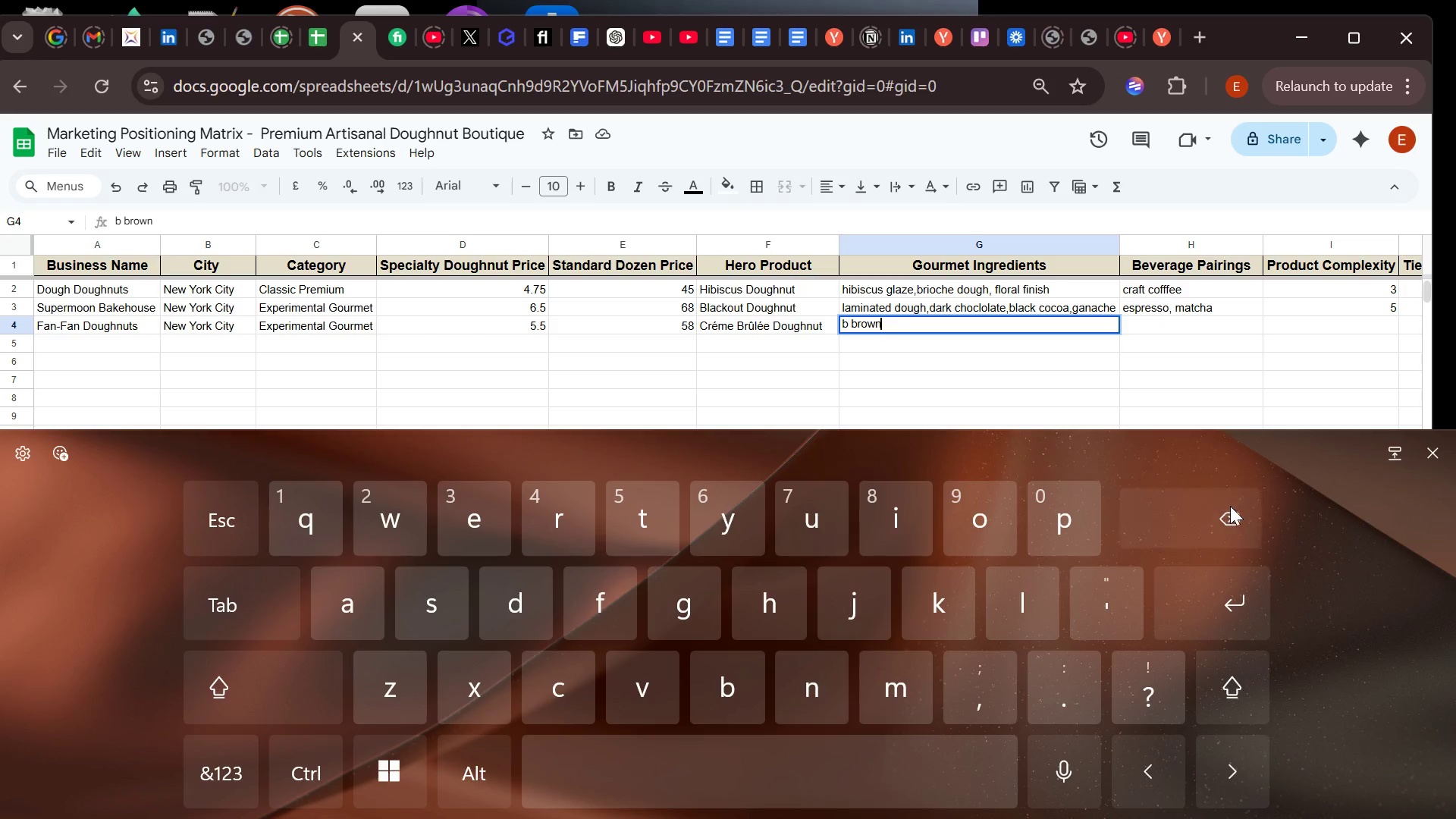 
key(Backspace)
 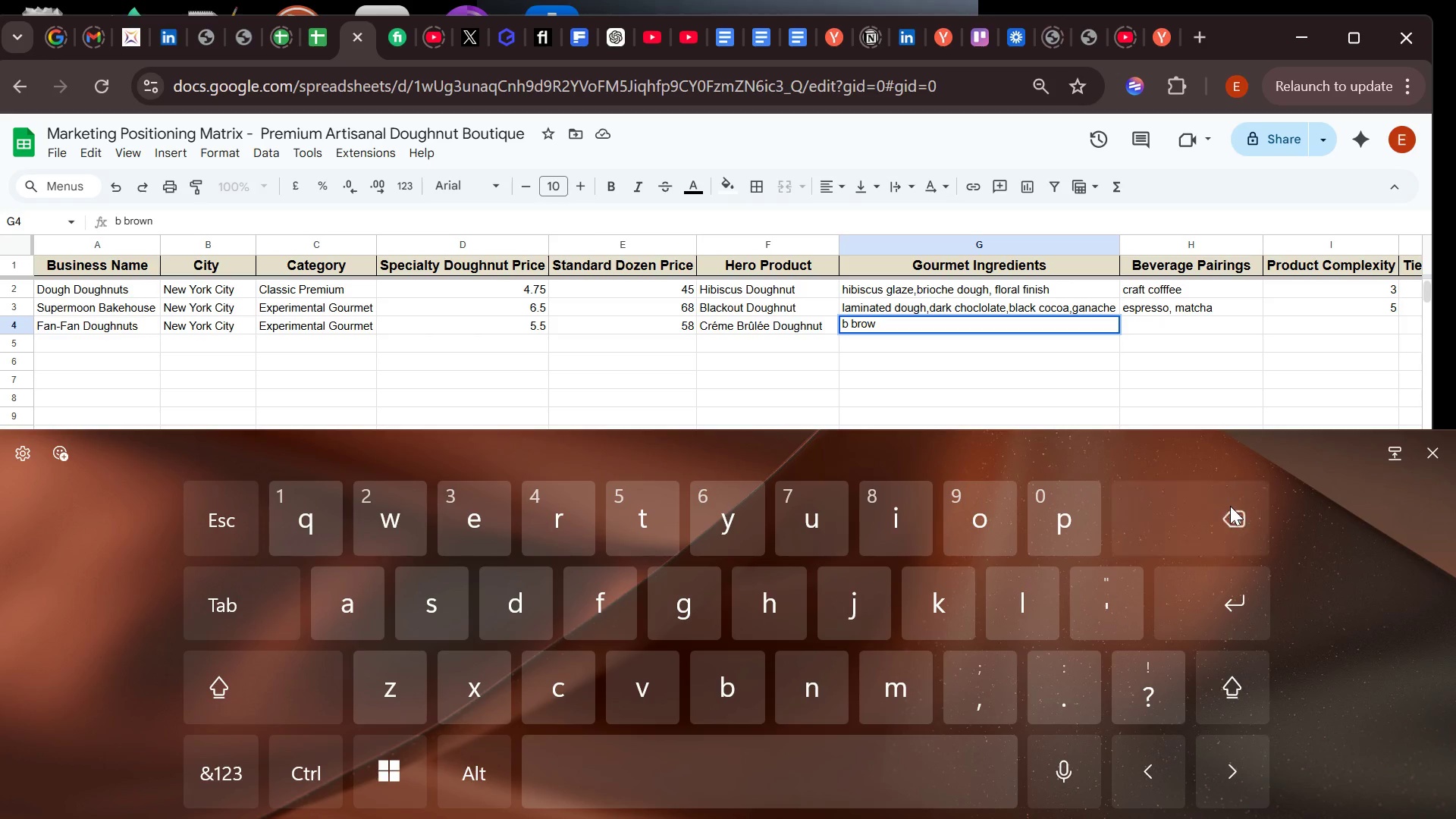 
triple_click([1230, 506])
 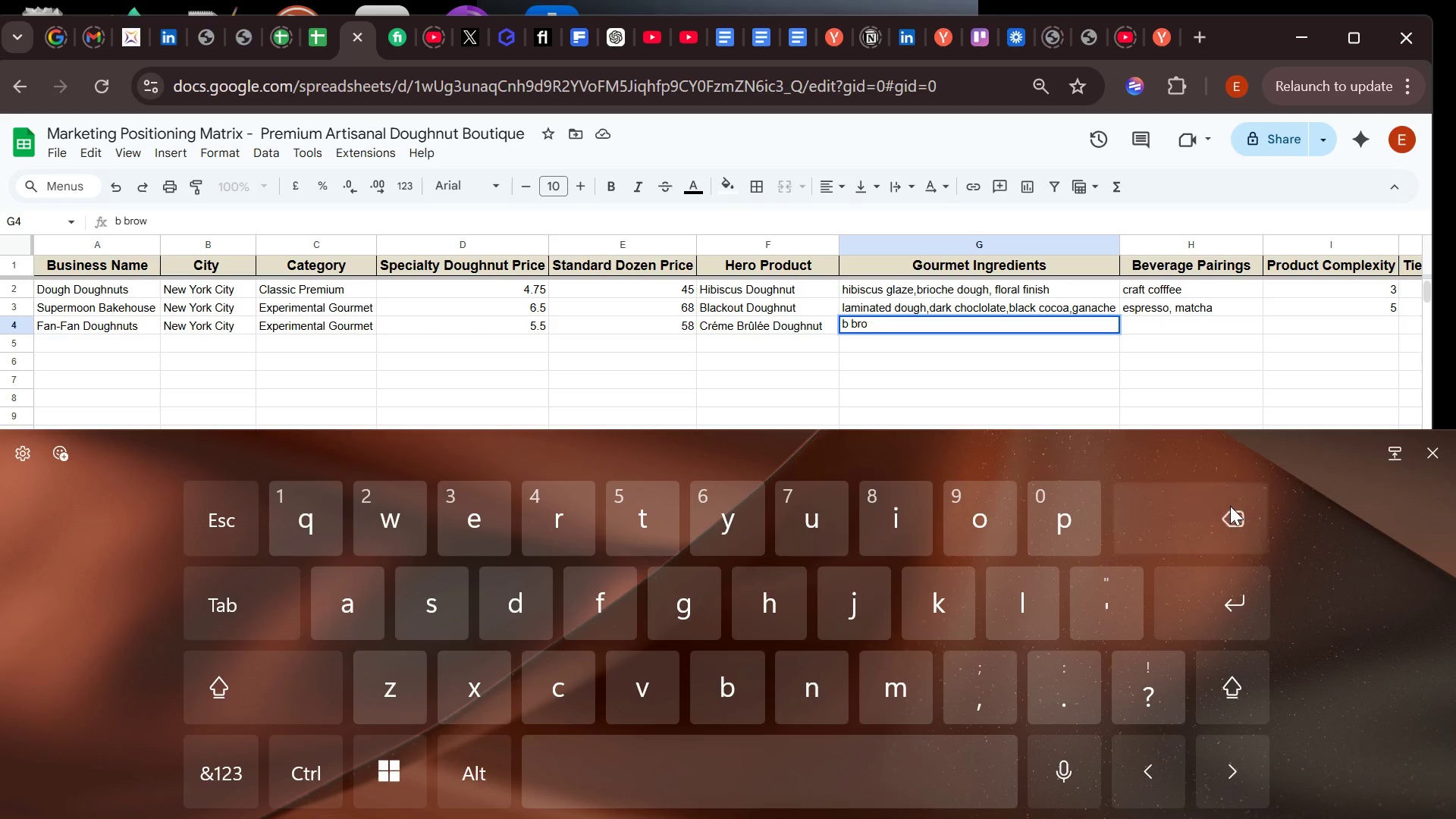 
key(Backspace)
 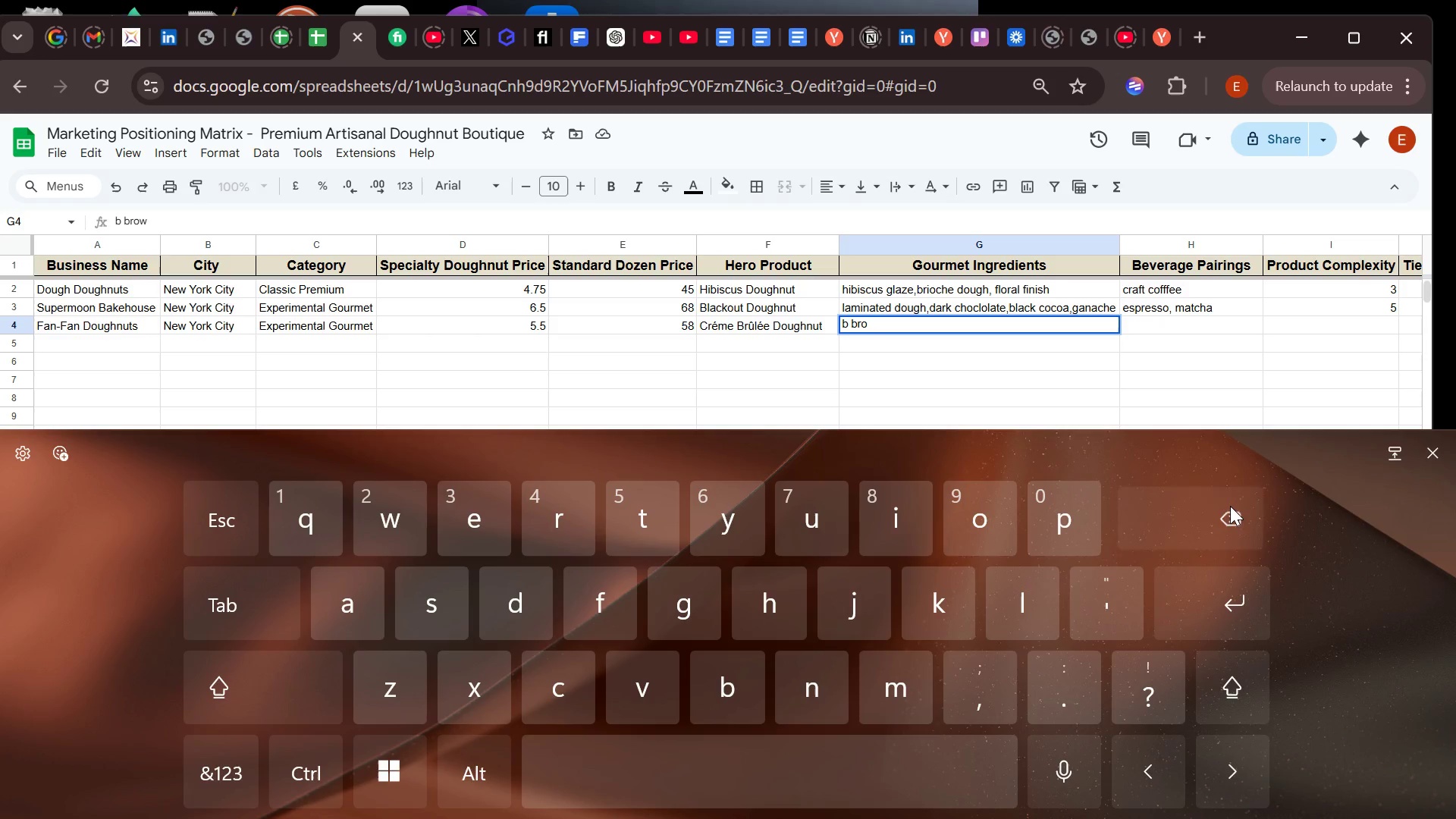 
triple_click([1230, 506])
 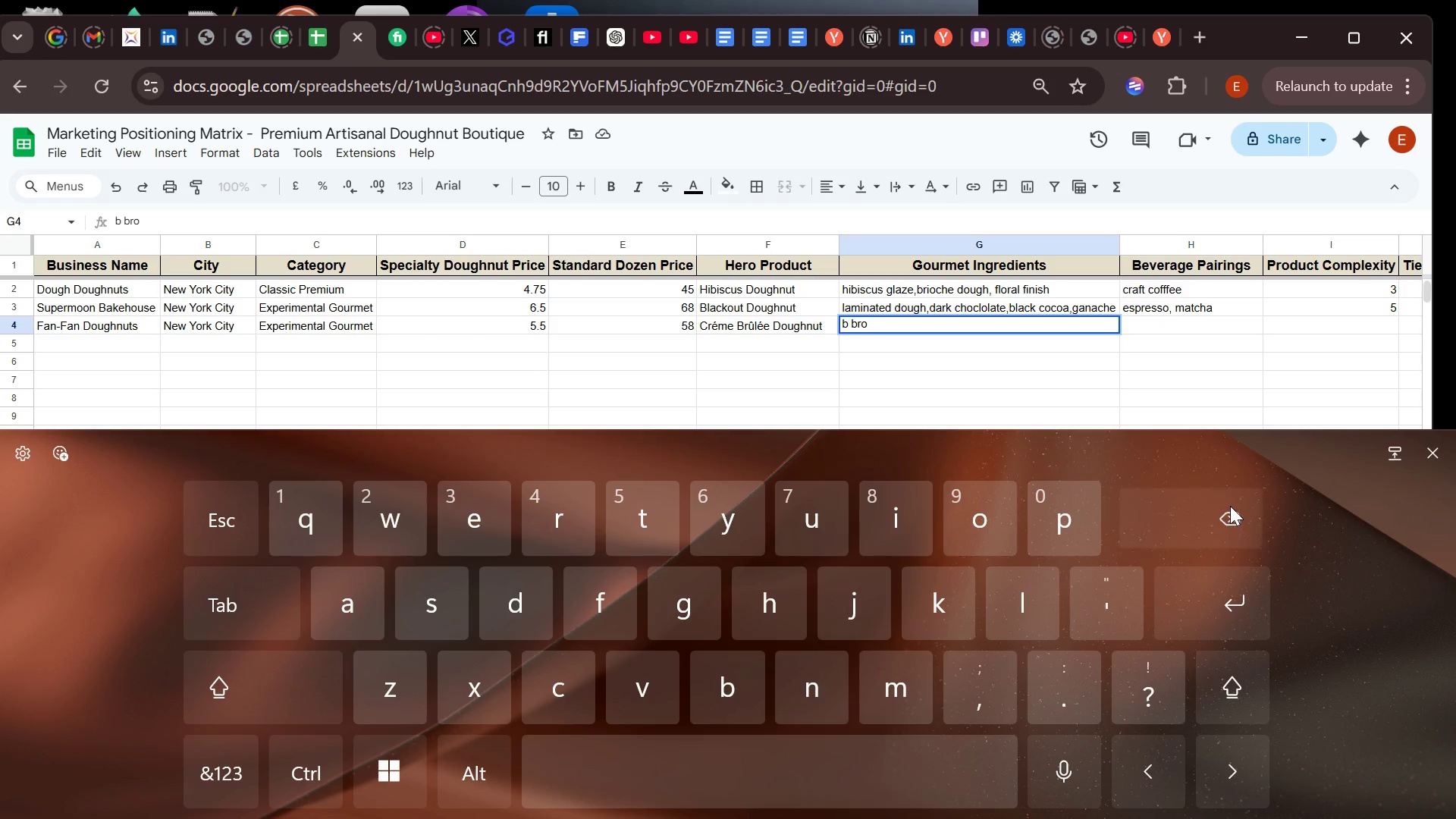 
key(Backspace)
 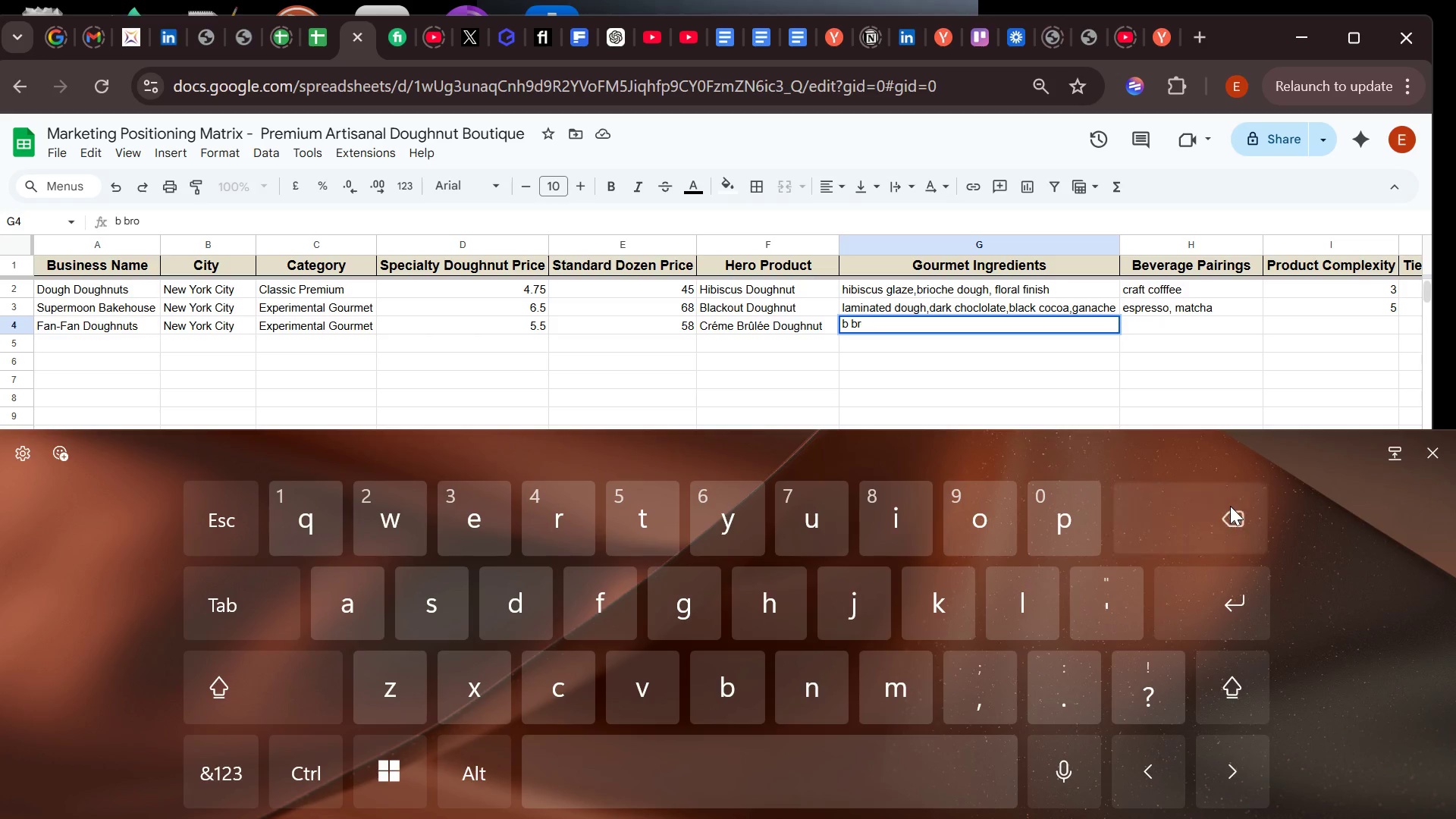 
triple_click([1230, 506])